 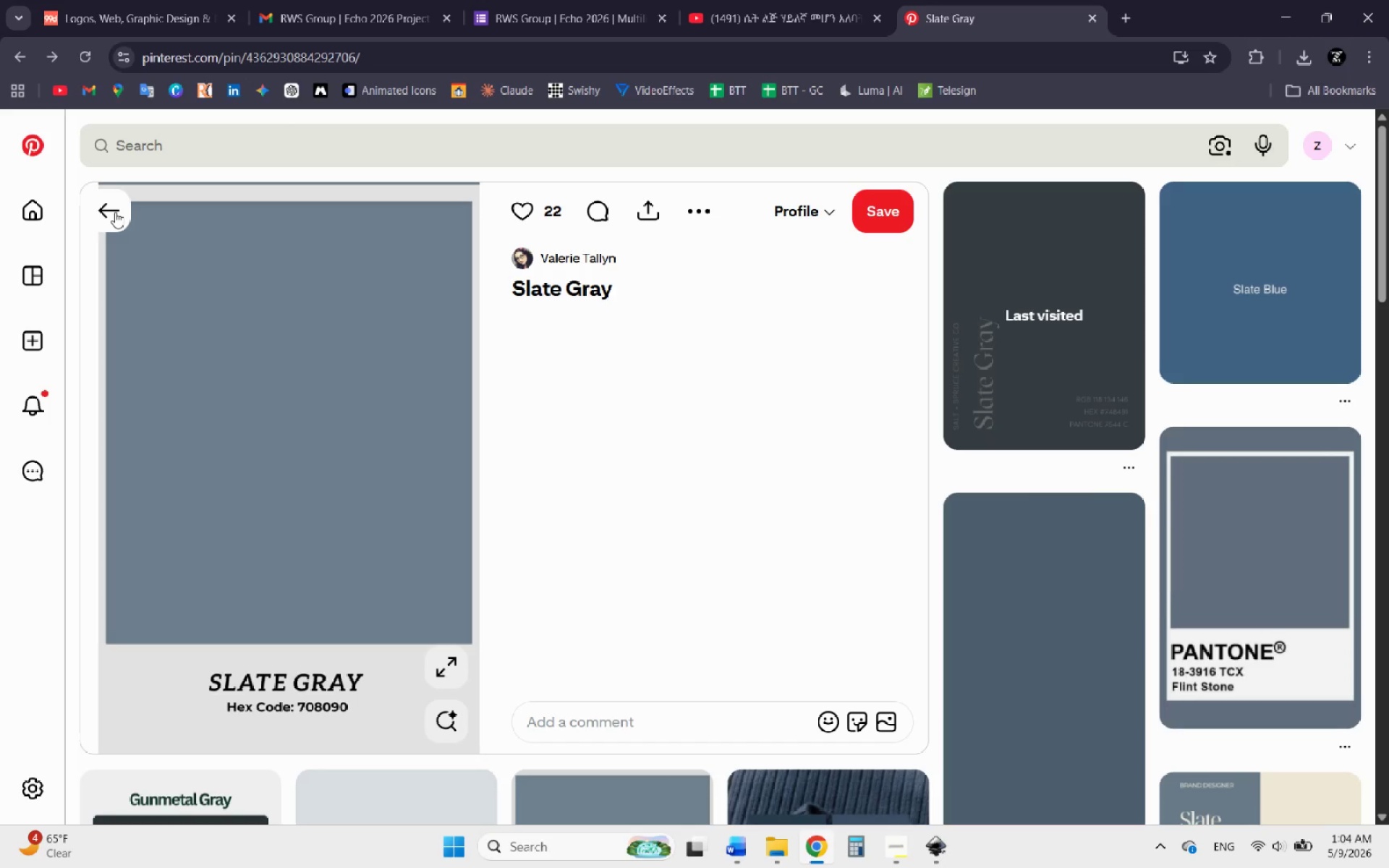 
left_click([25, 59])
 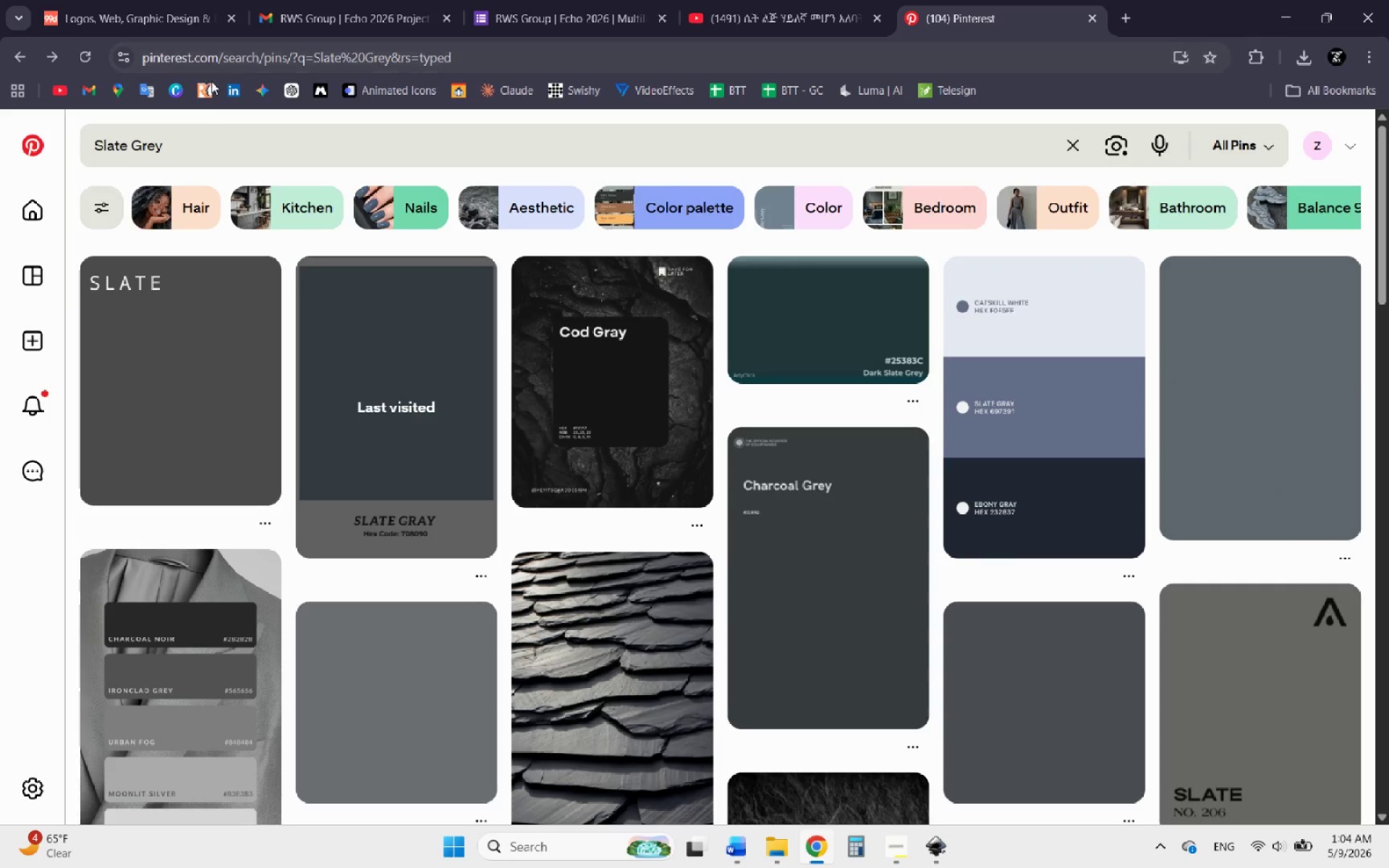 
left_click_drag(start_coordinate=[214, 137], to_coordinate=[0, 135])
 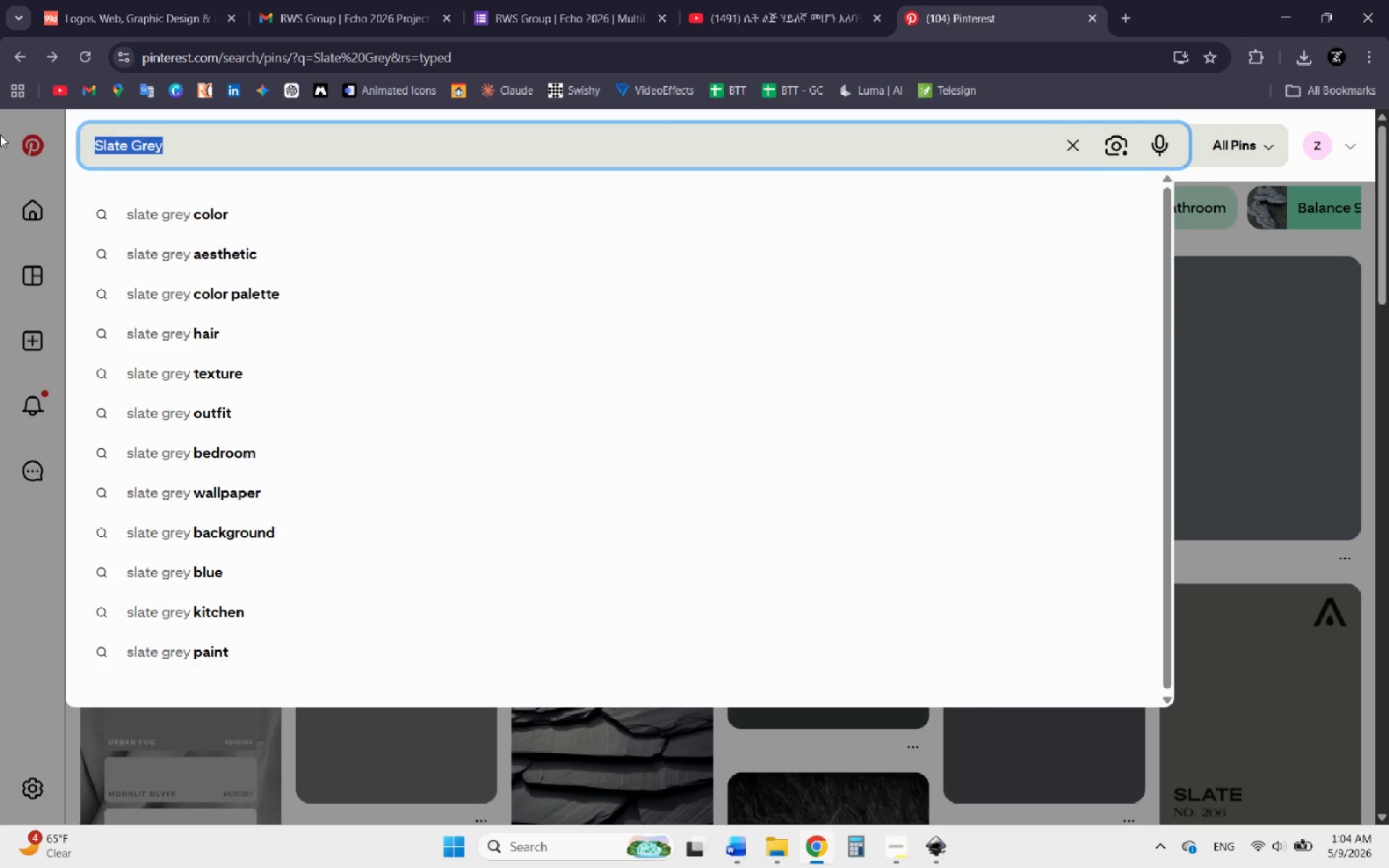 
key(Control+V)
 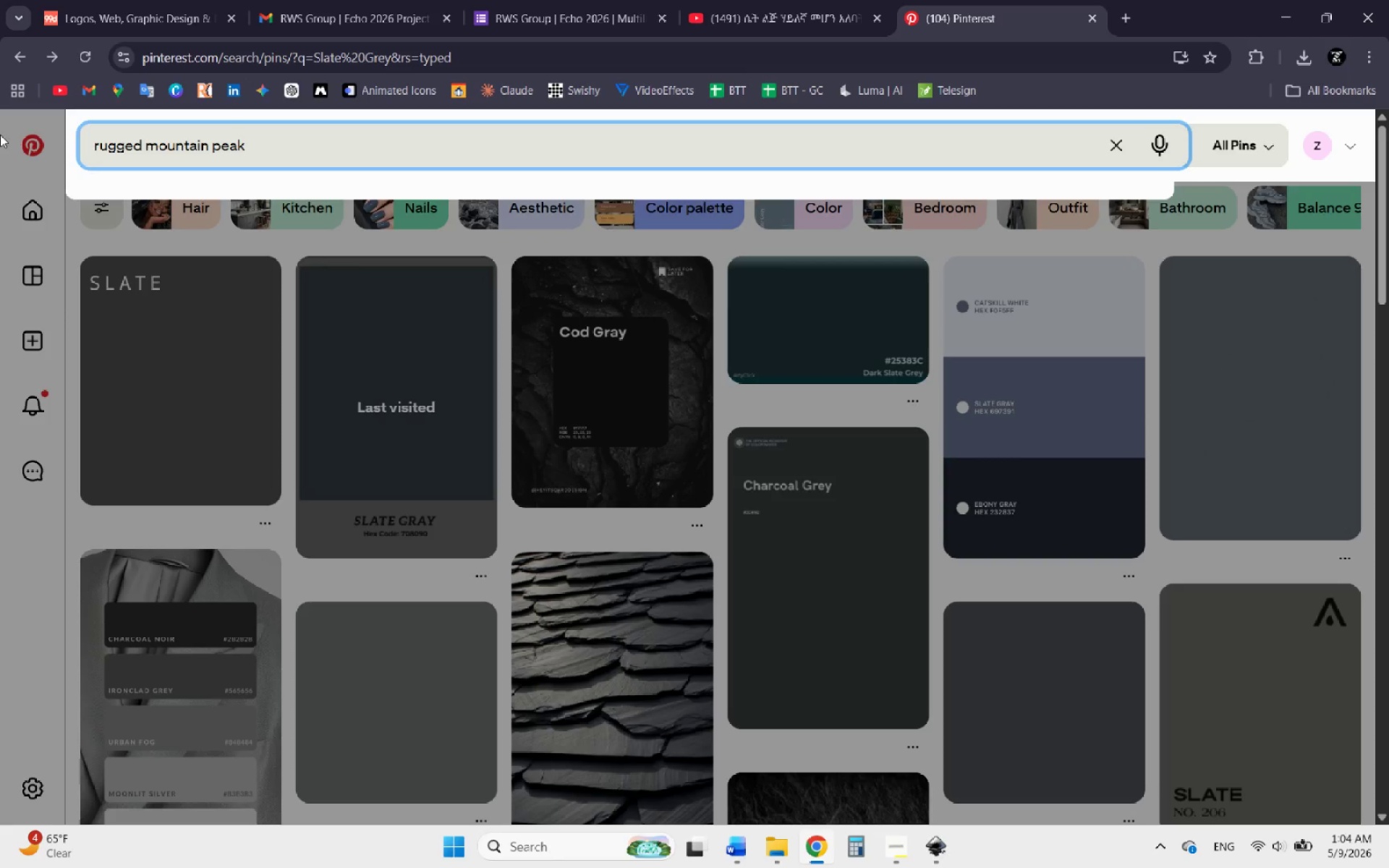 
key(Enter)
 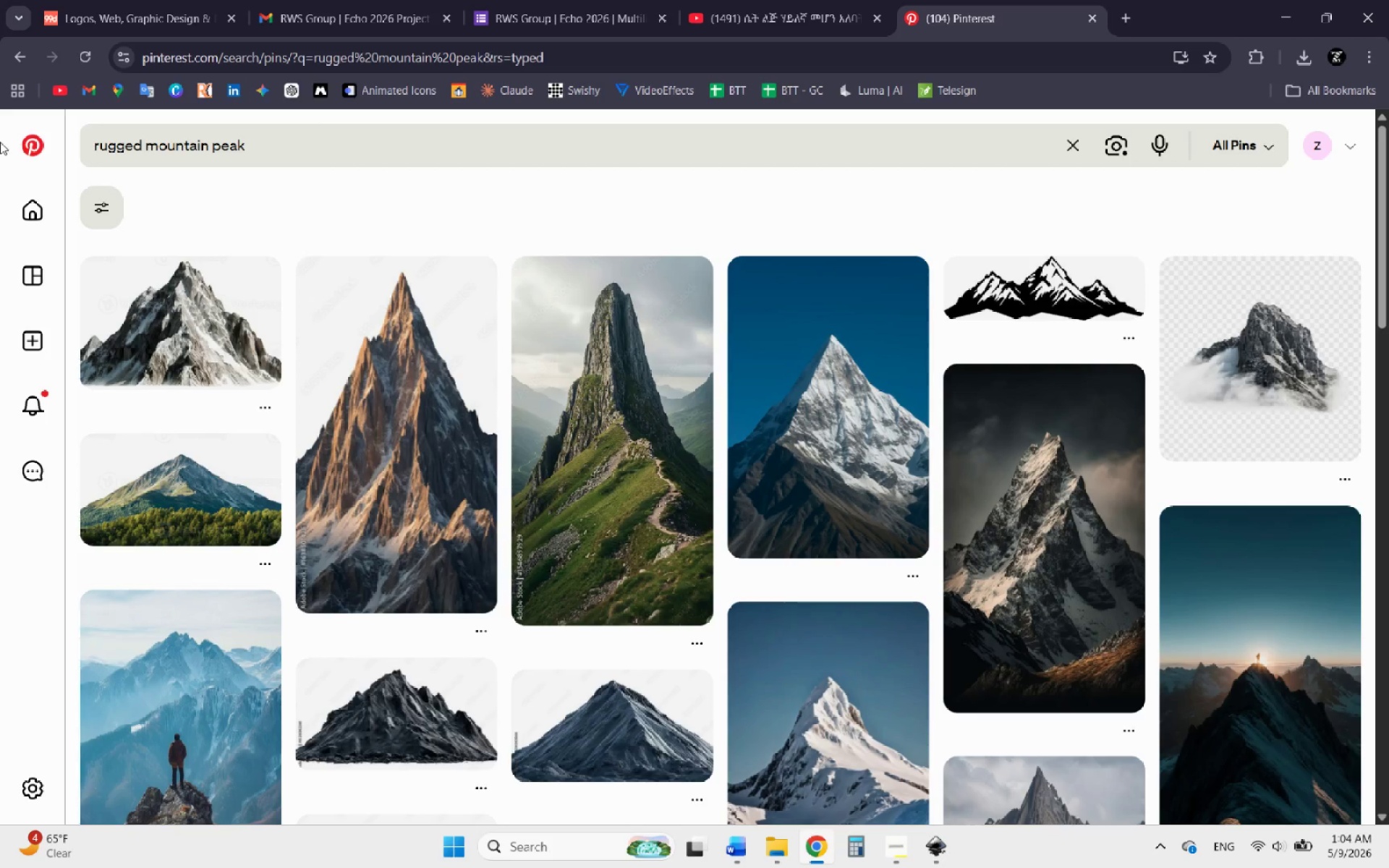 
wait(6.3)
 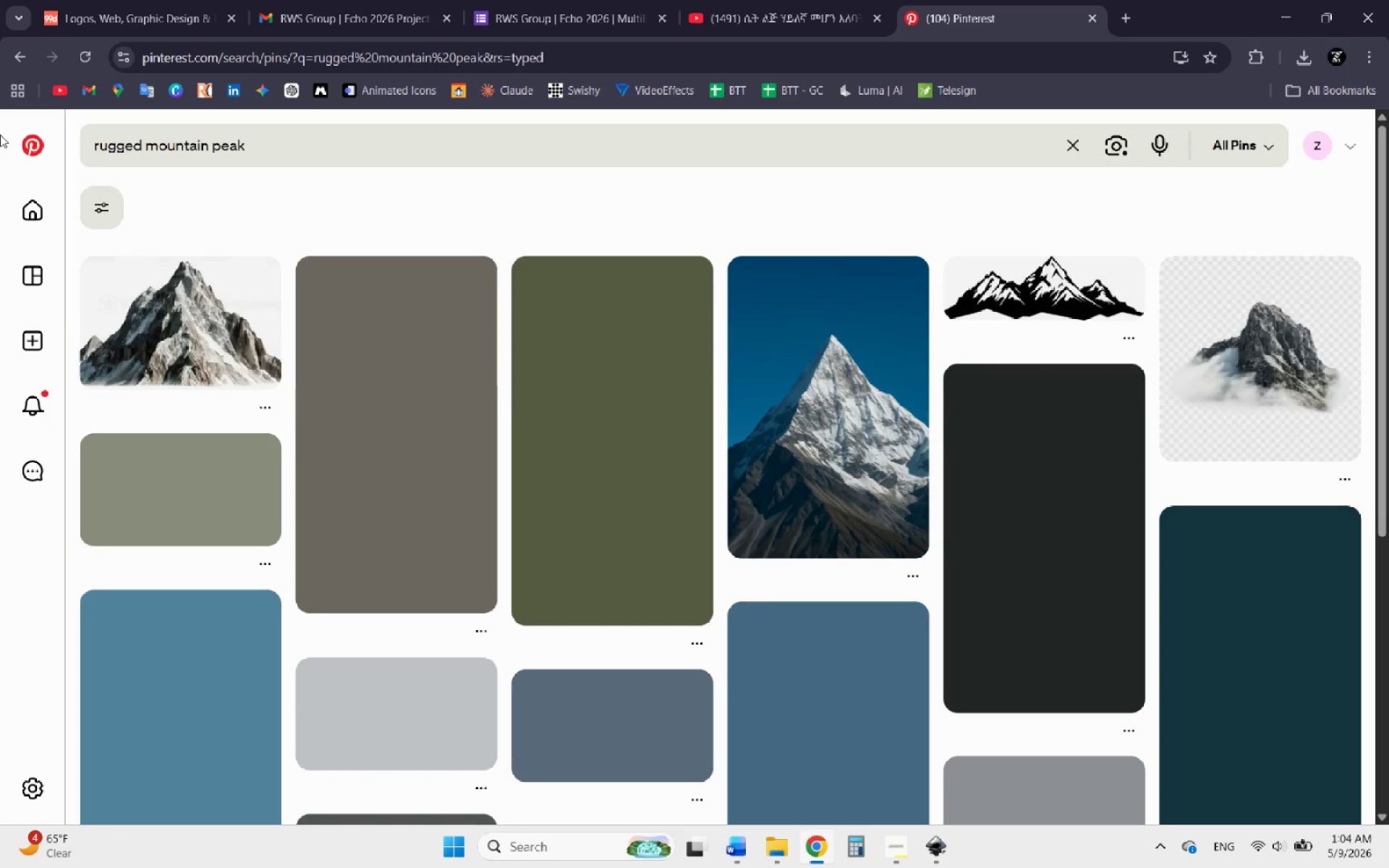 
scroll: coordinate [344, 393], scroll_direction: down, amount: 4.0
 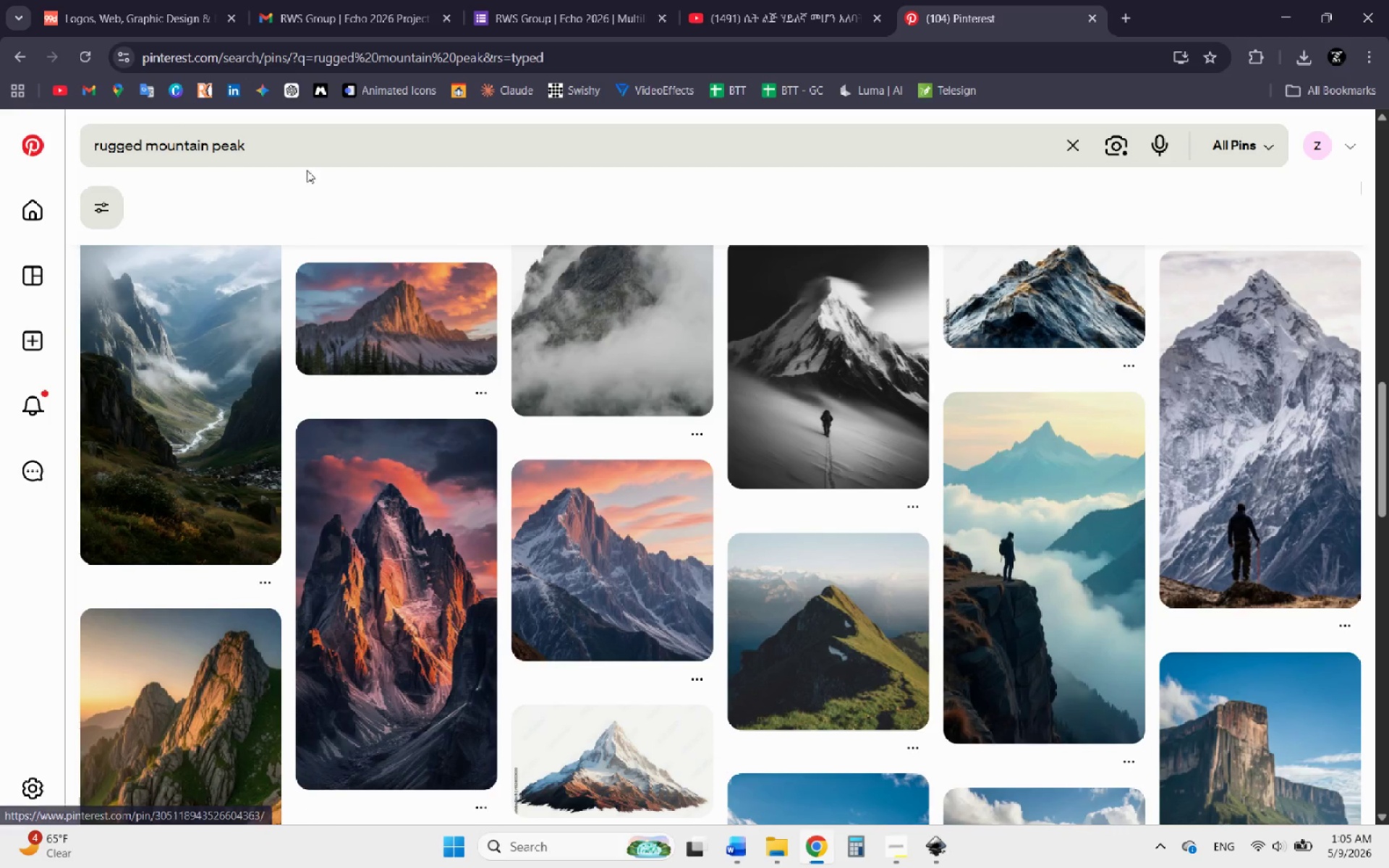 
type( illustration)
 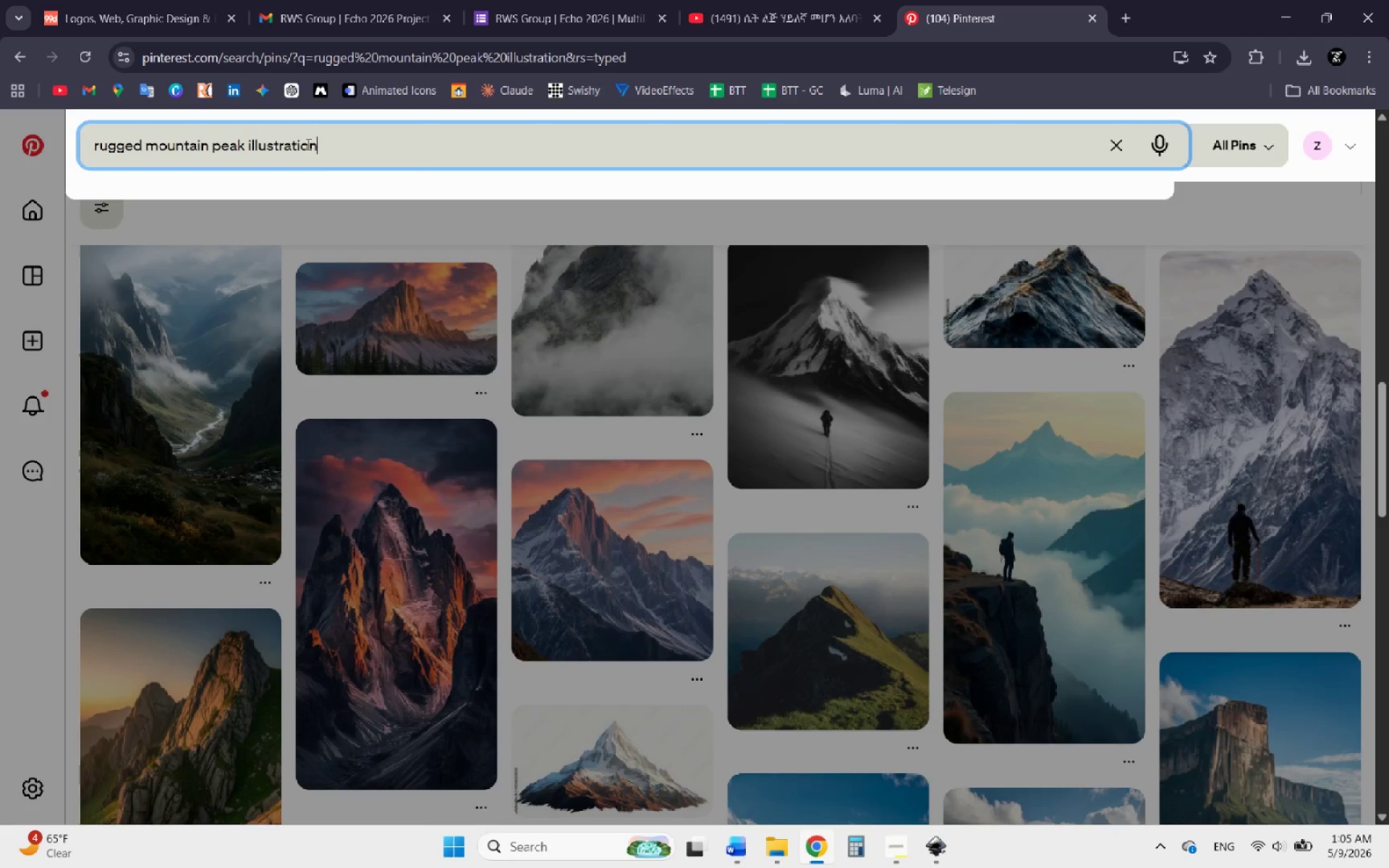 
key(Enter)
 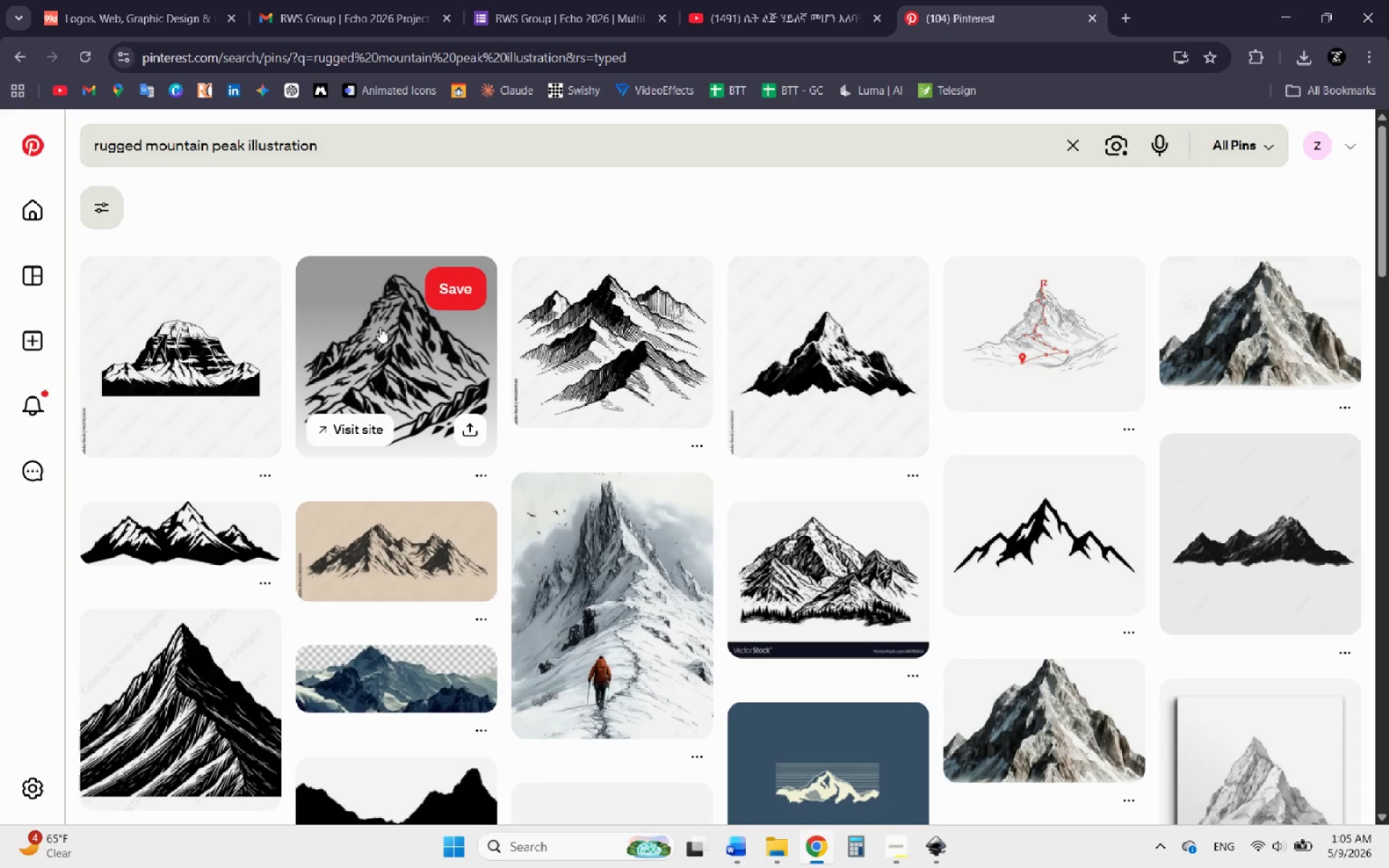 
wait(6.56)
 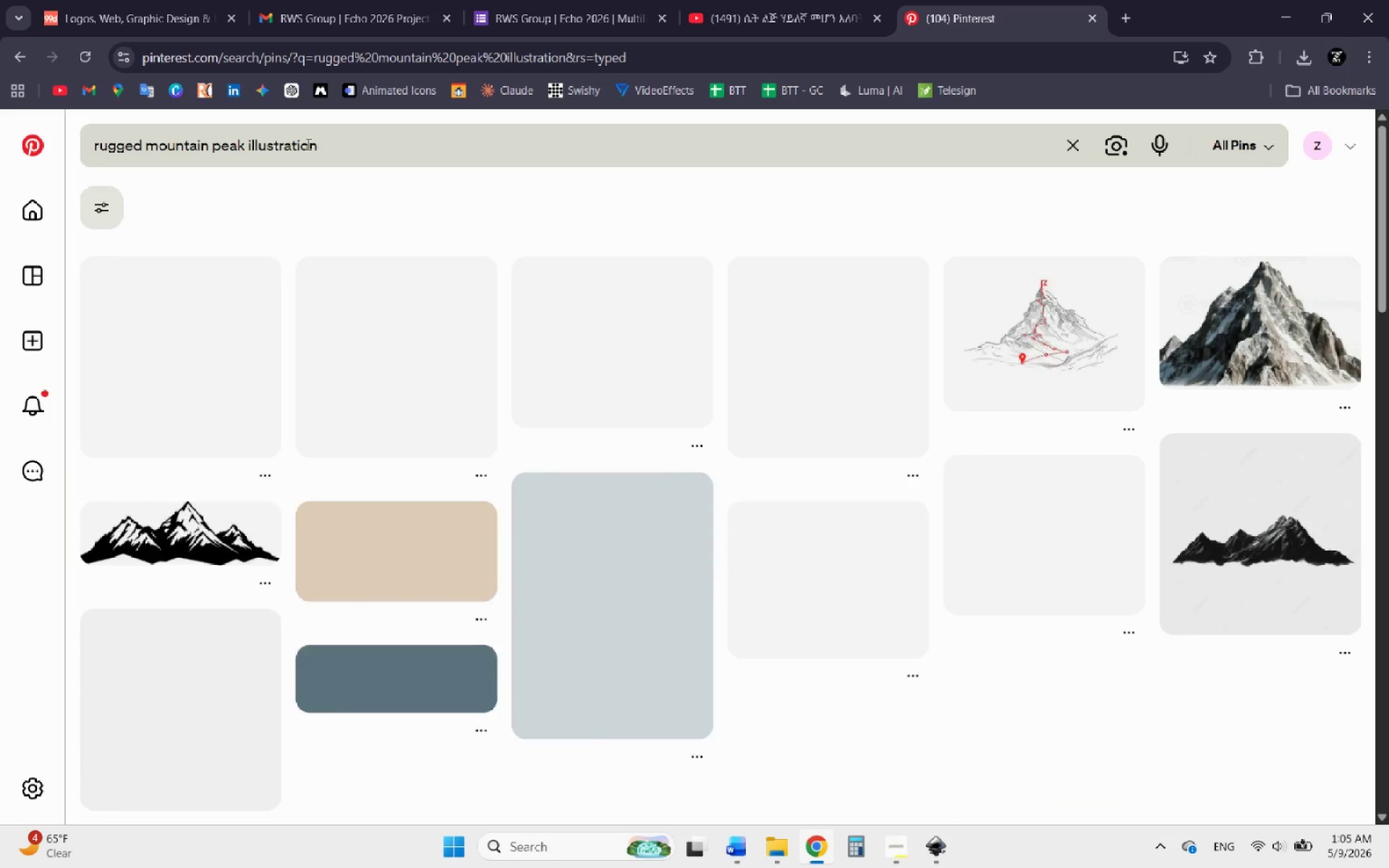 
left_click([994, 528])
 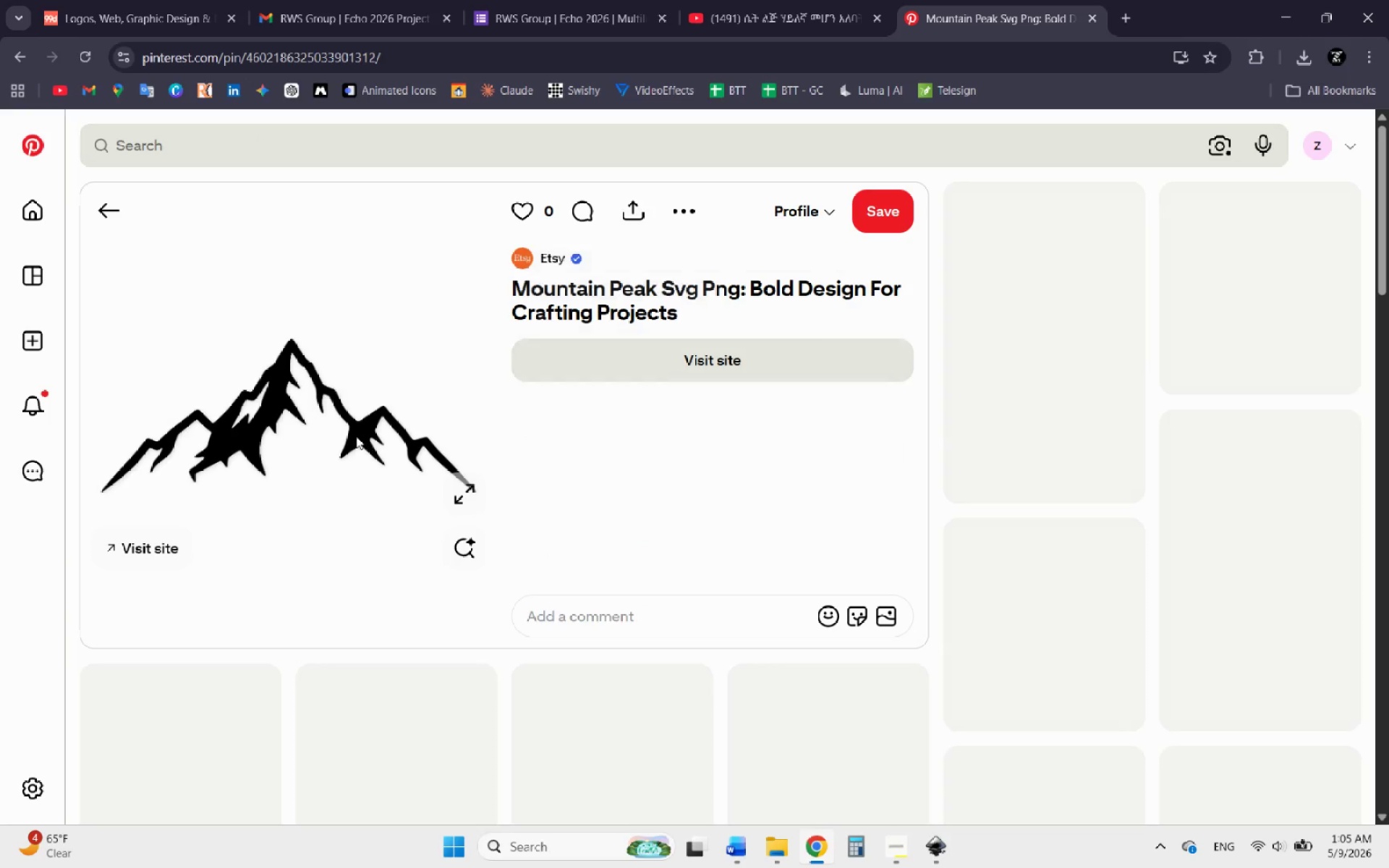 
right_click([315, 407])
 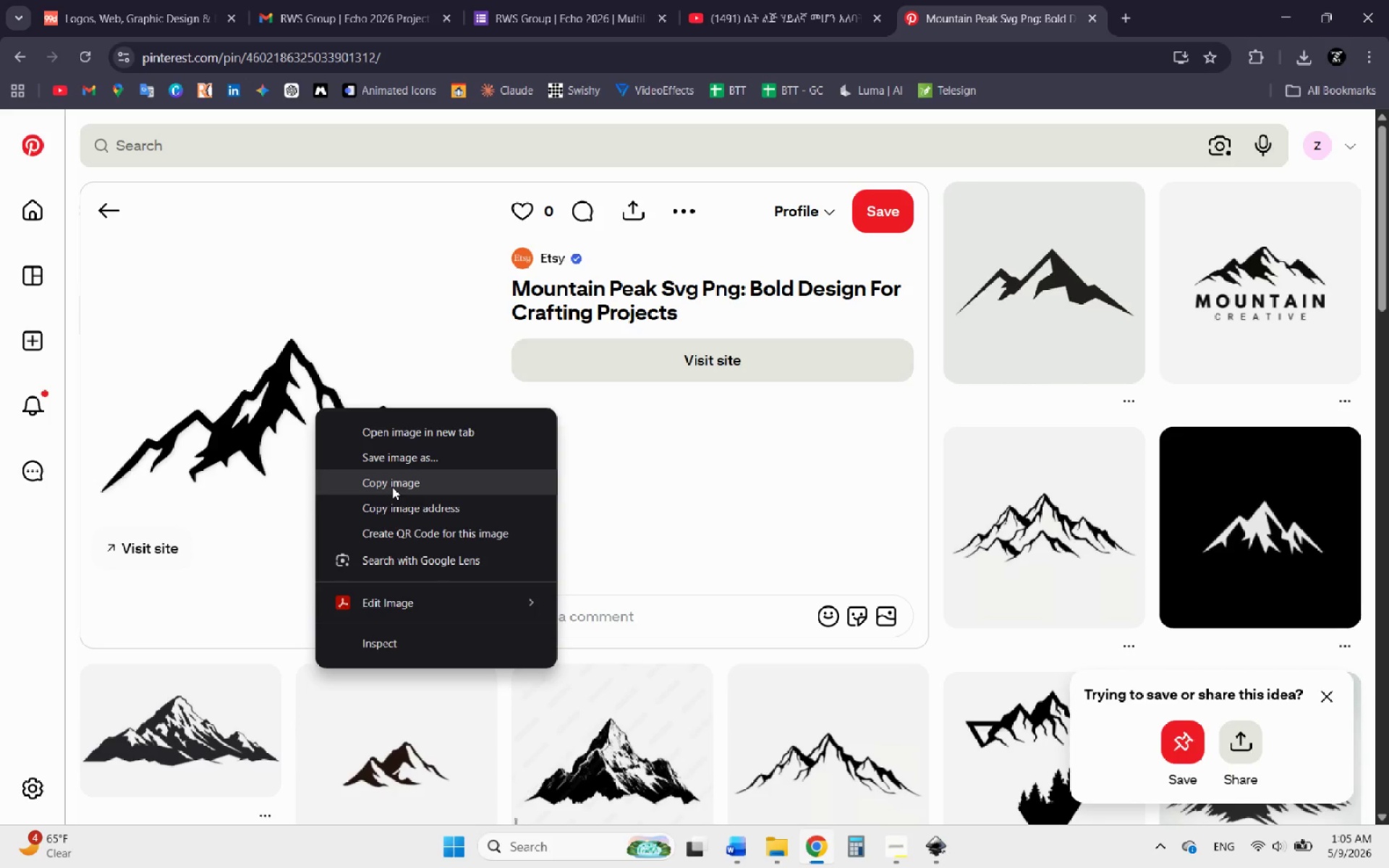 
left_click([392, 487])
 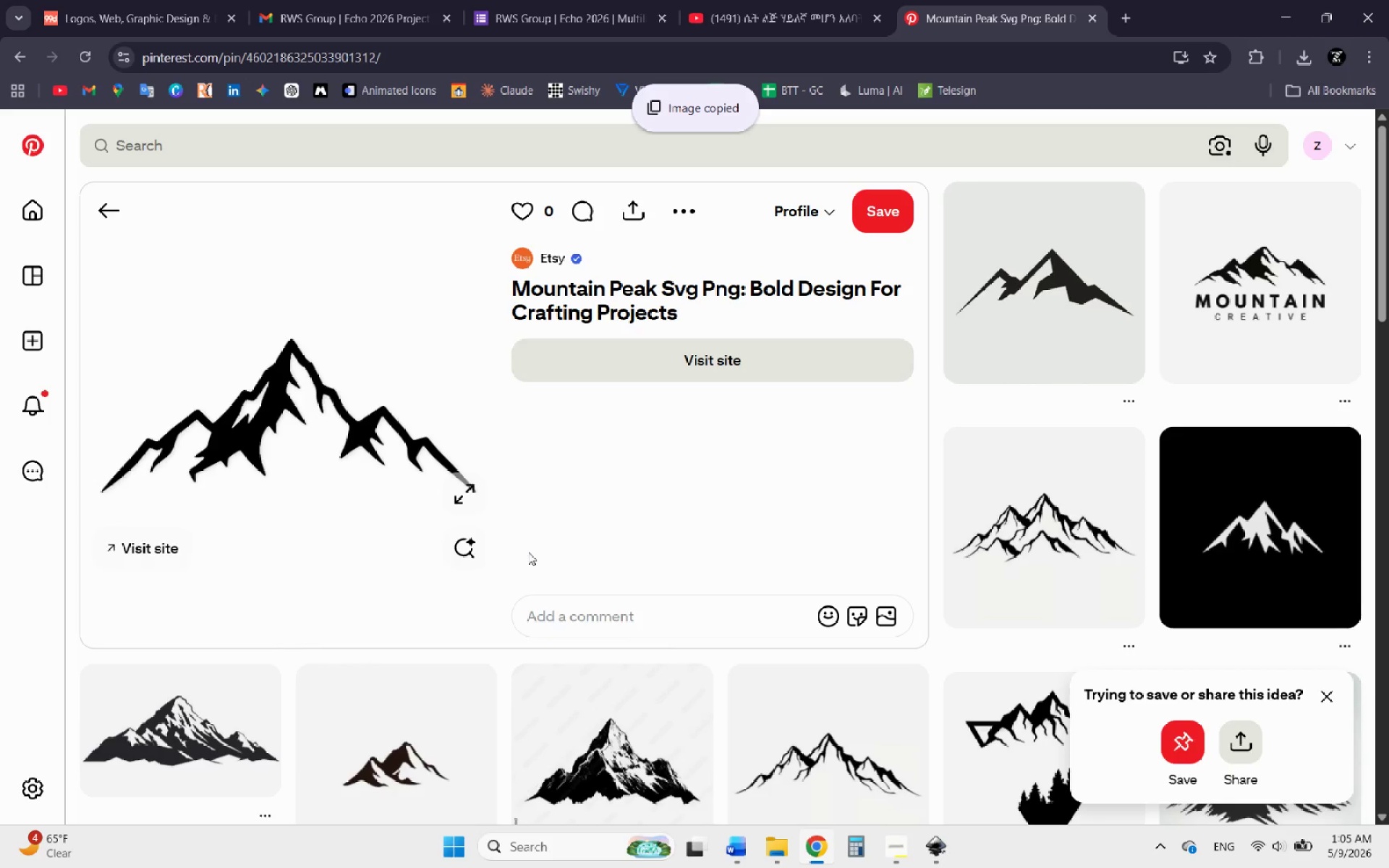 
scroll: coordinate [602, 576], scroll_direction: down, amount: 1.0
 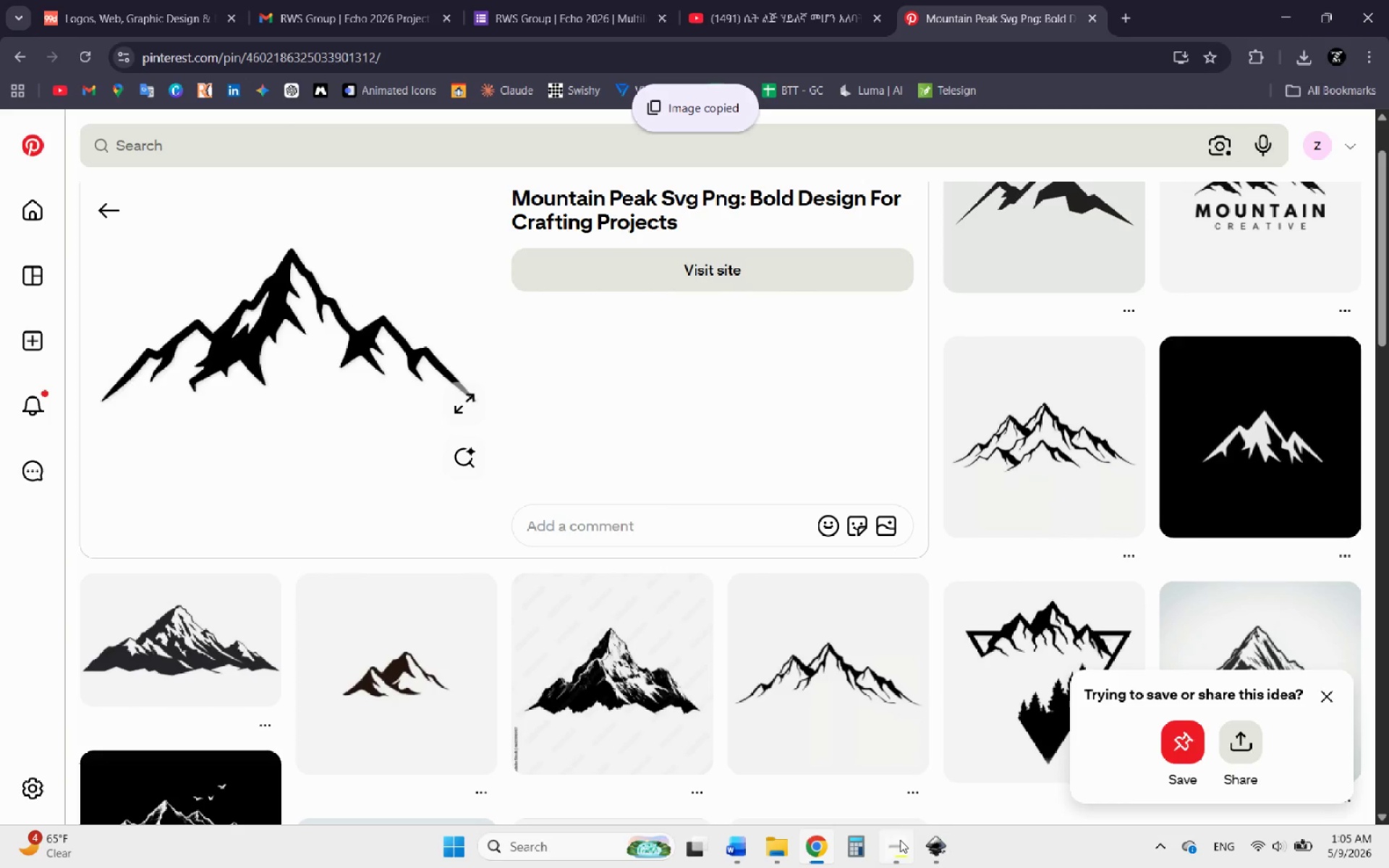 
left_click([937, 847])
 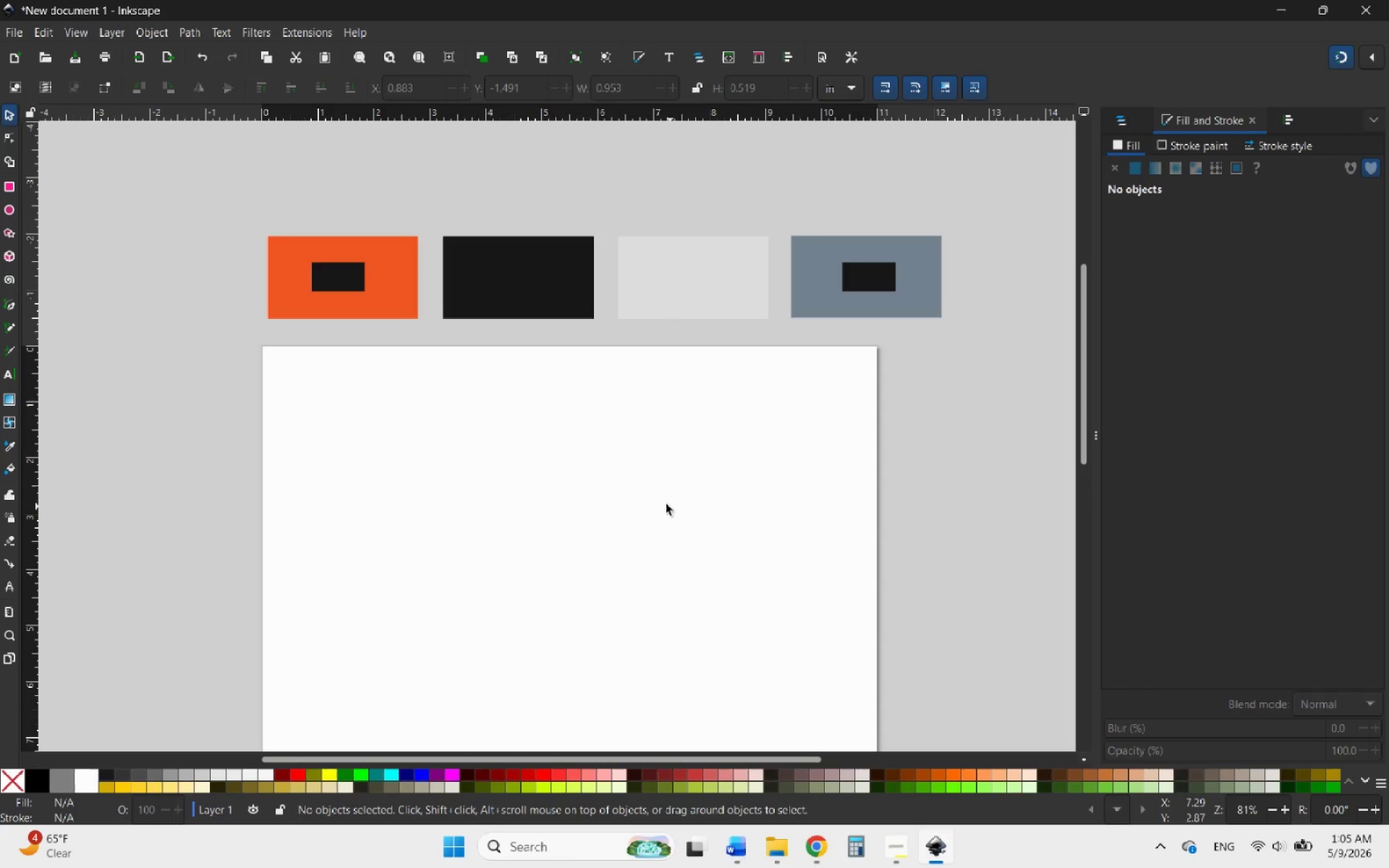 
right_click([658, 501])
 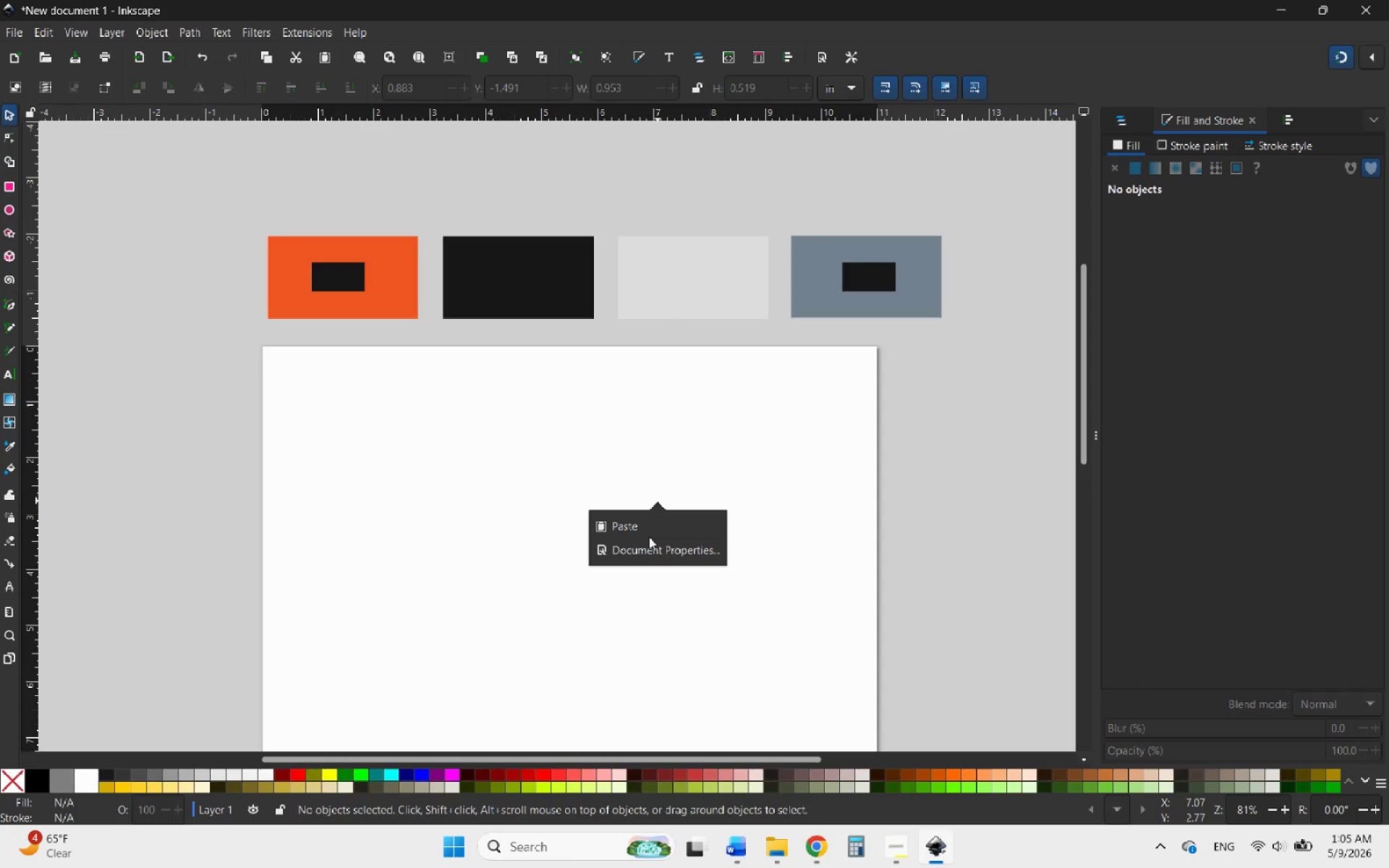 
left_click([644, 532])
 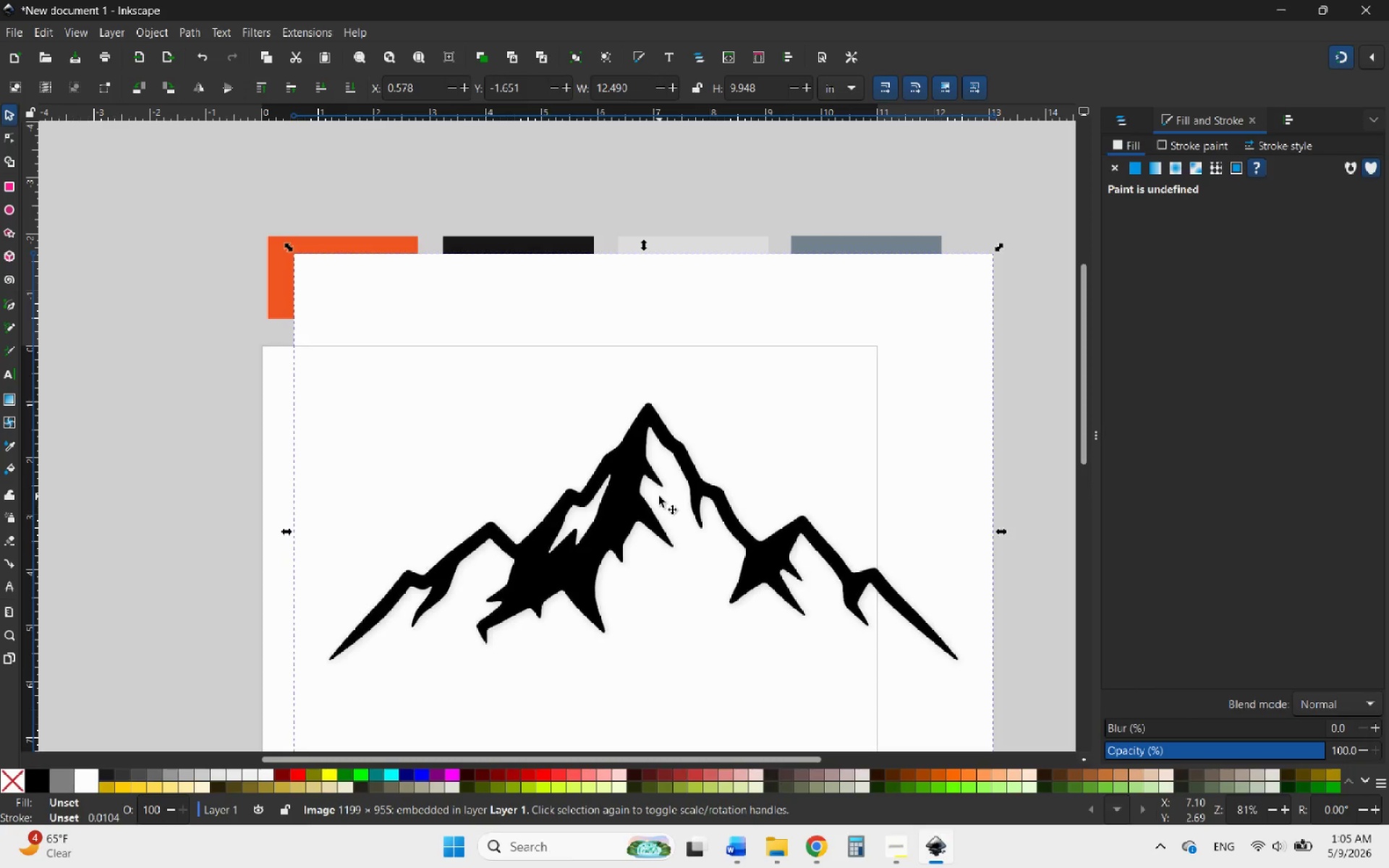 
hold_key(key=ControlLeft, duration=0.44)
 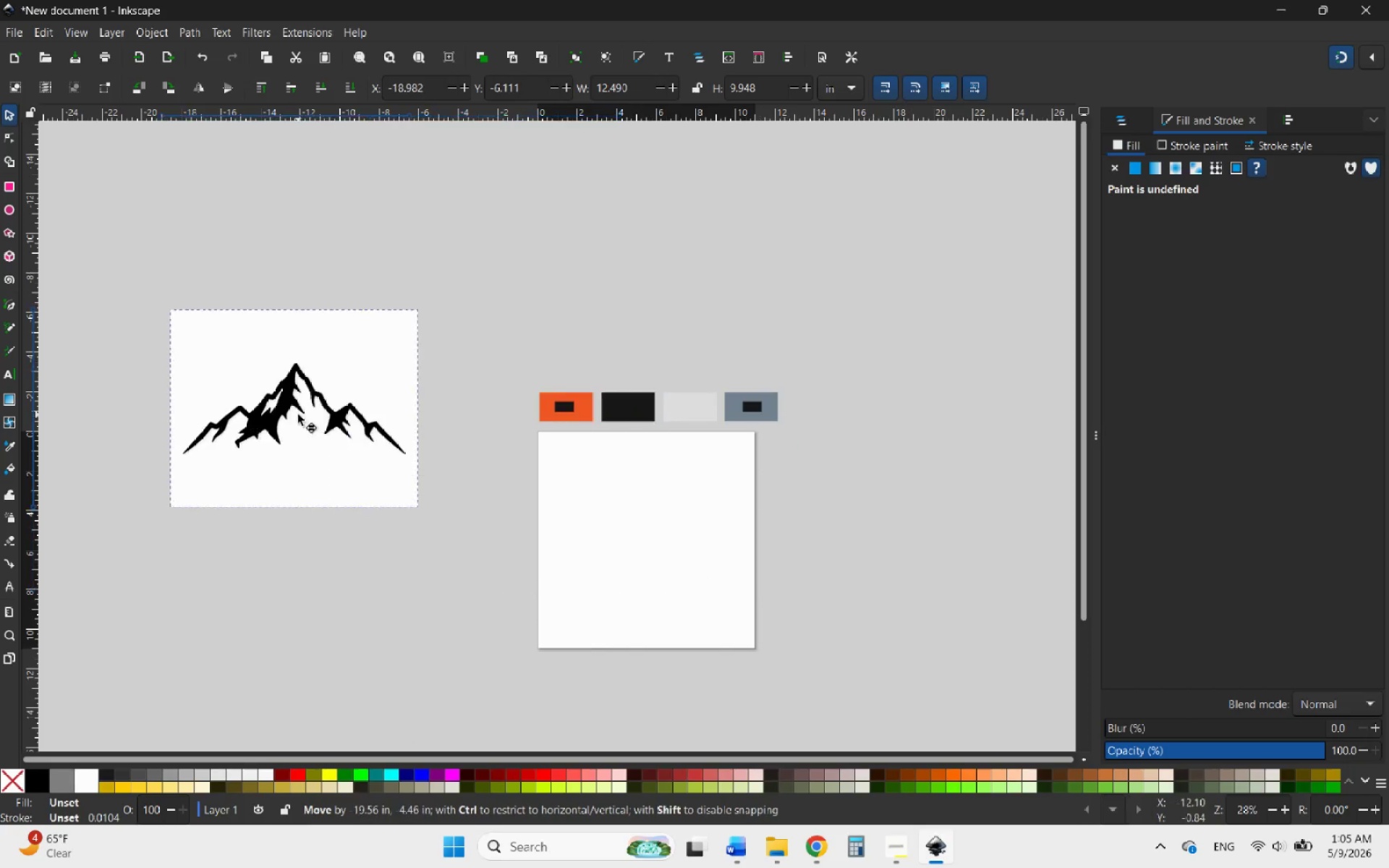 
left_click_drag(start_coordinate=[692, 500], to_coordinate=[365, 438])
 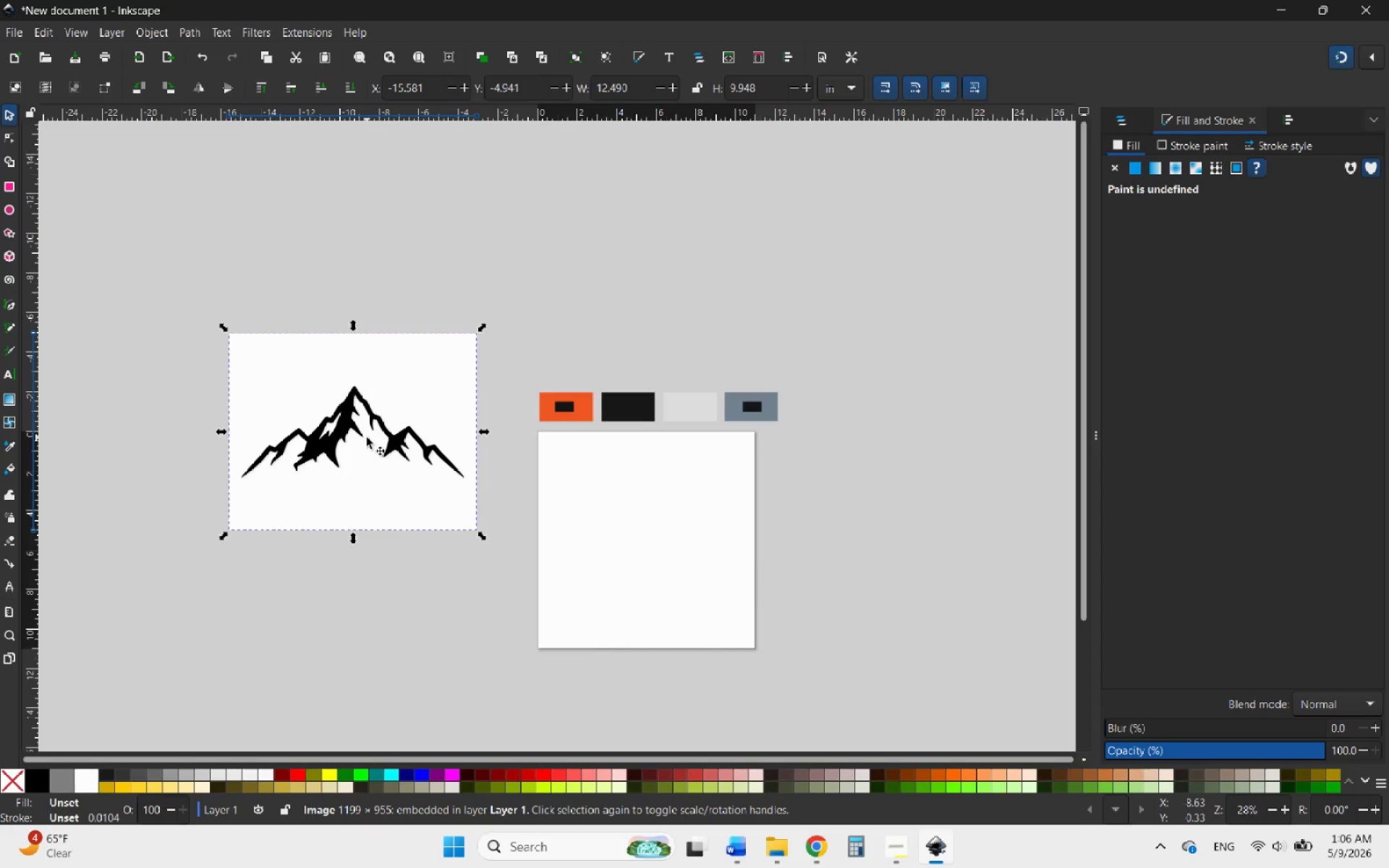 
scroll: coordinate [689, 477], scroll_direction: down, amount: 3.0
 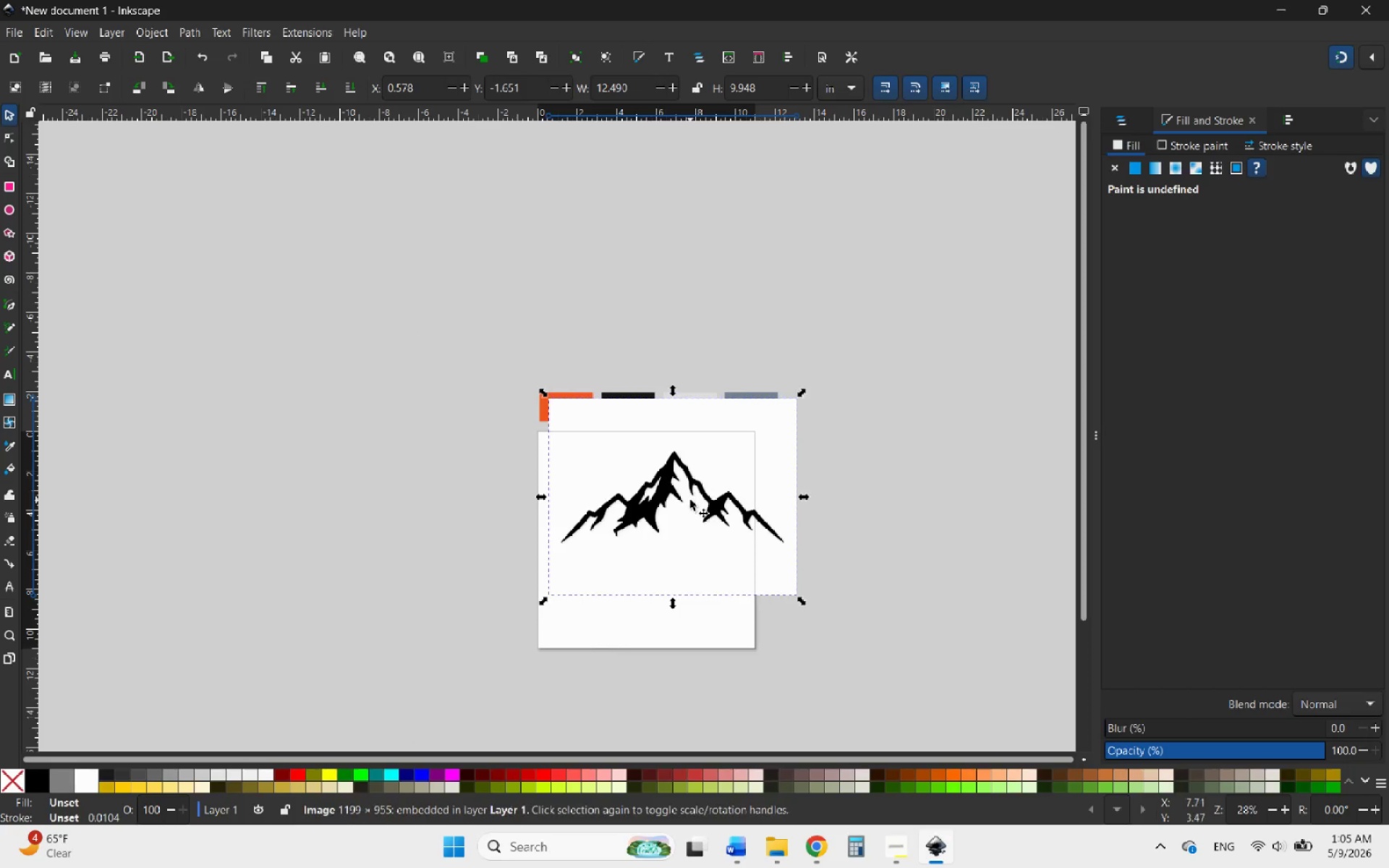 
wait(35.48)
 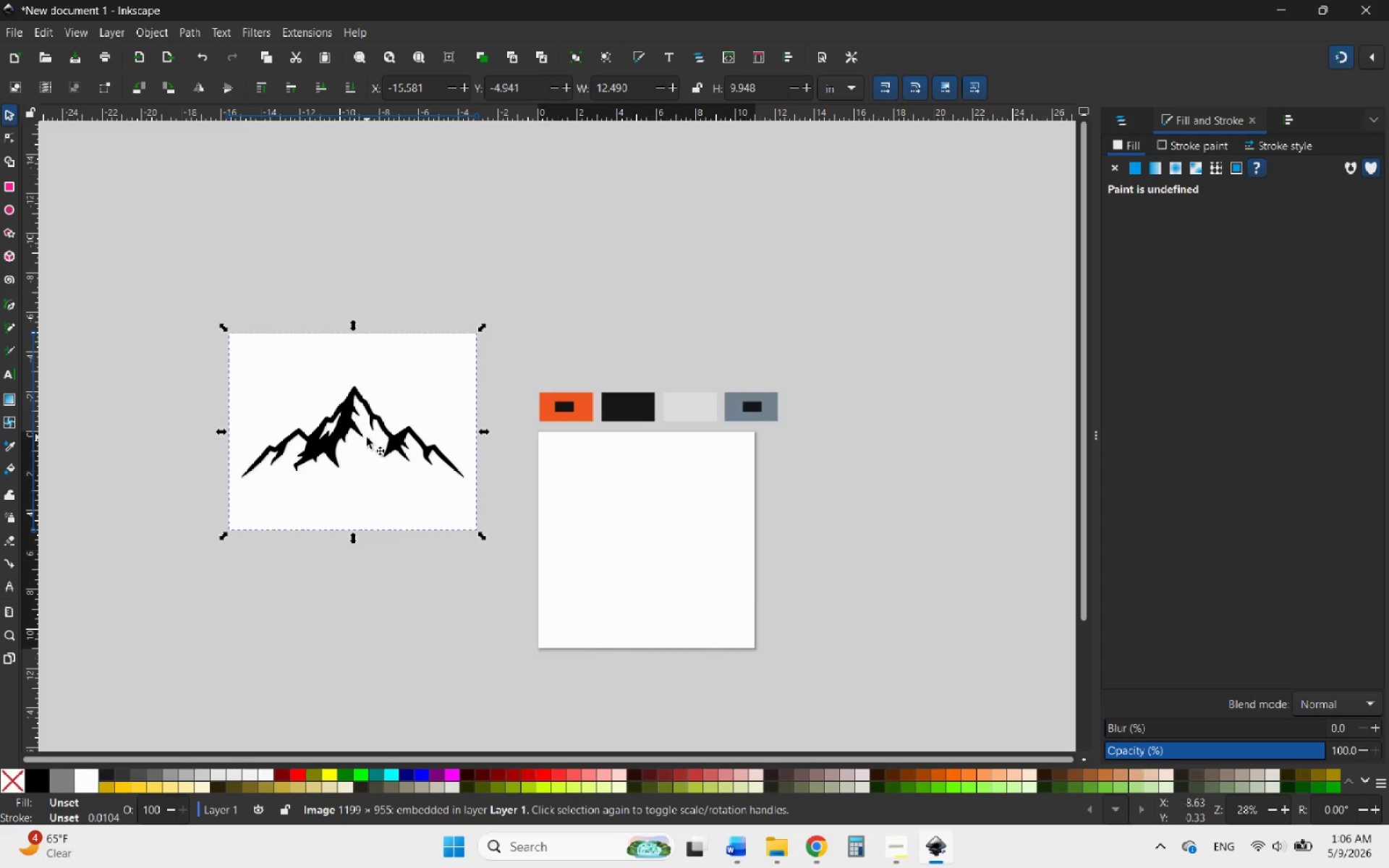 
hold_key(key=ControlLeft, duration=0.61)
scroll: coordinate [523, 427], scroll_direction: down, amount: 2.0
 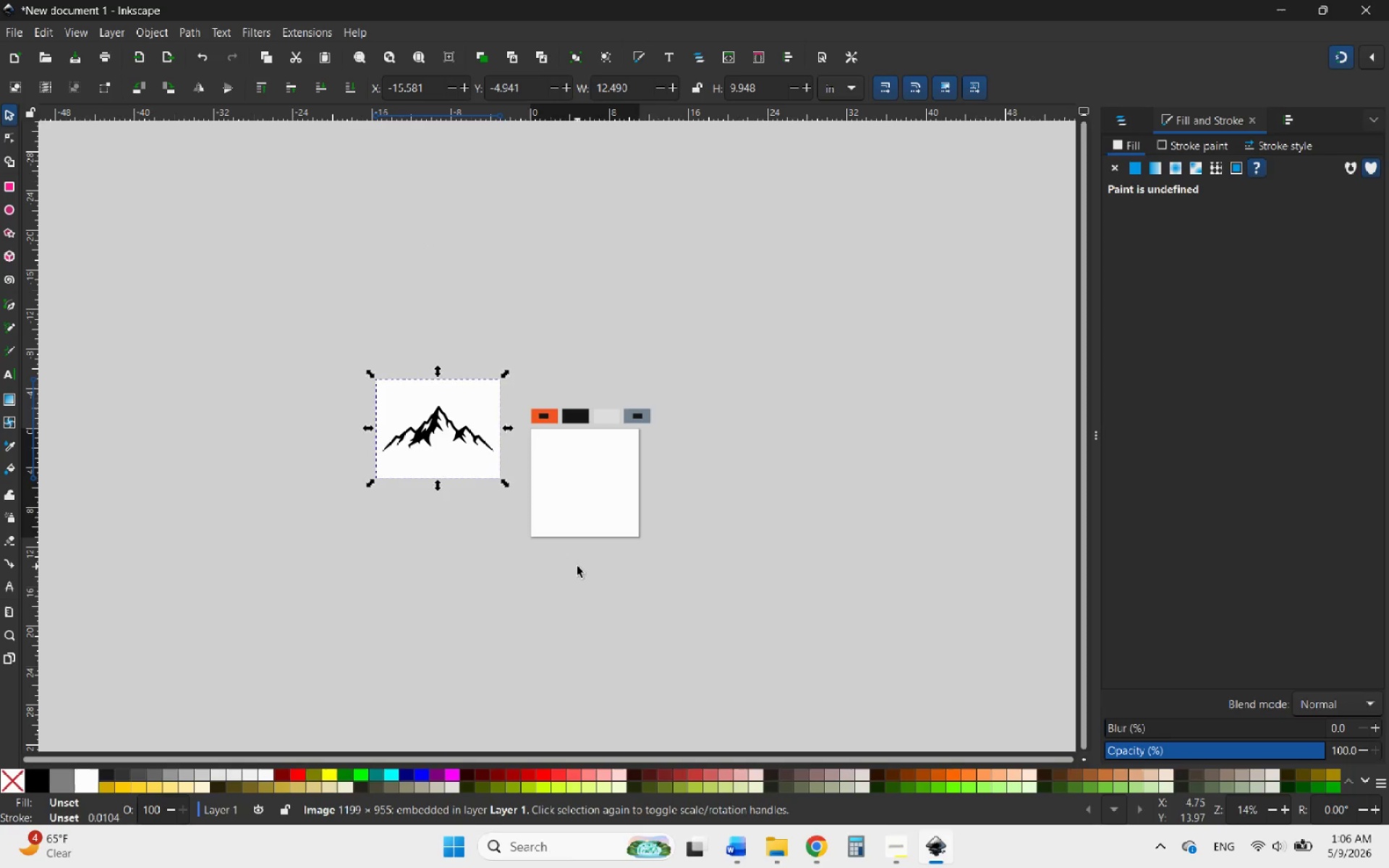 
left_click([577, 566])
 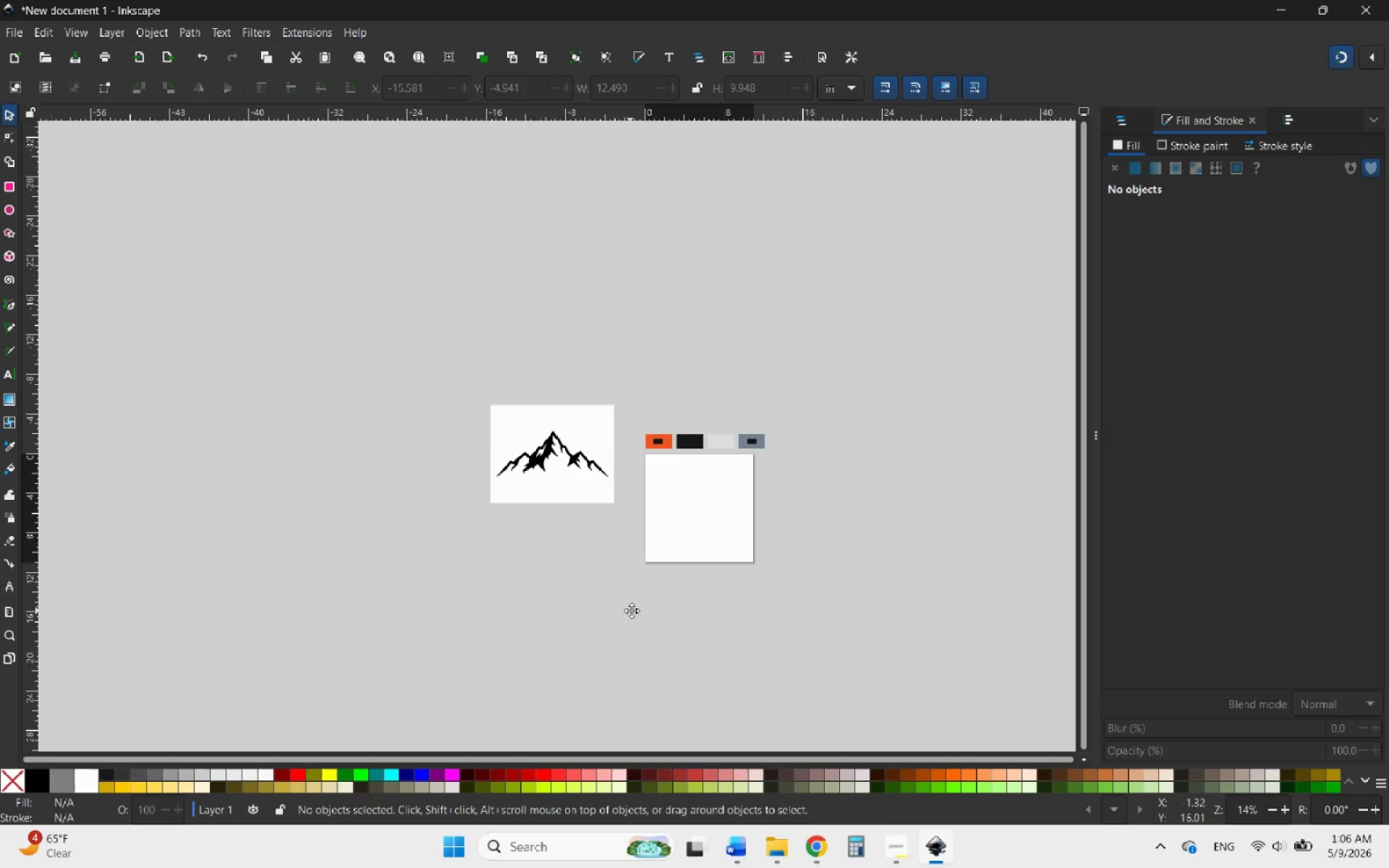 
hold_key(key=ControlLeft, duration=0.89)
scroll: coordinate [618, 542], scroll_direction: up, amount: 2.0
 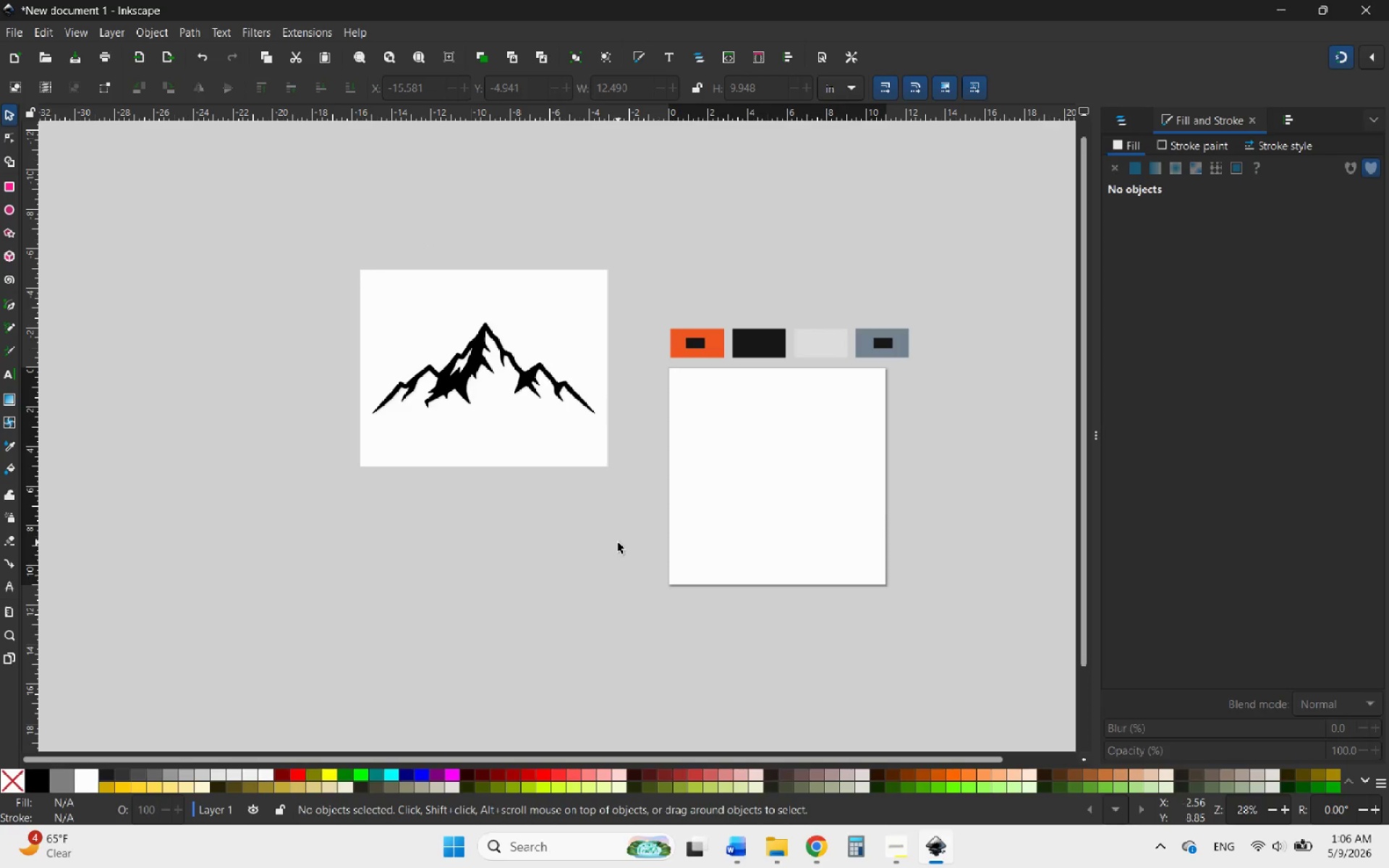 
wait(16.65)
 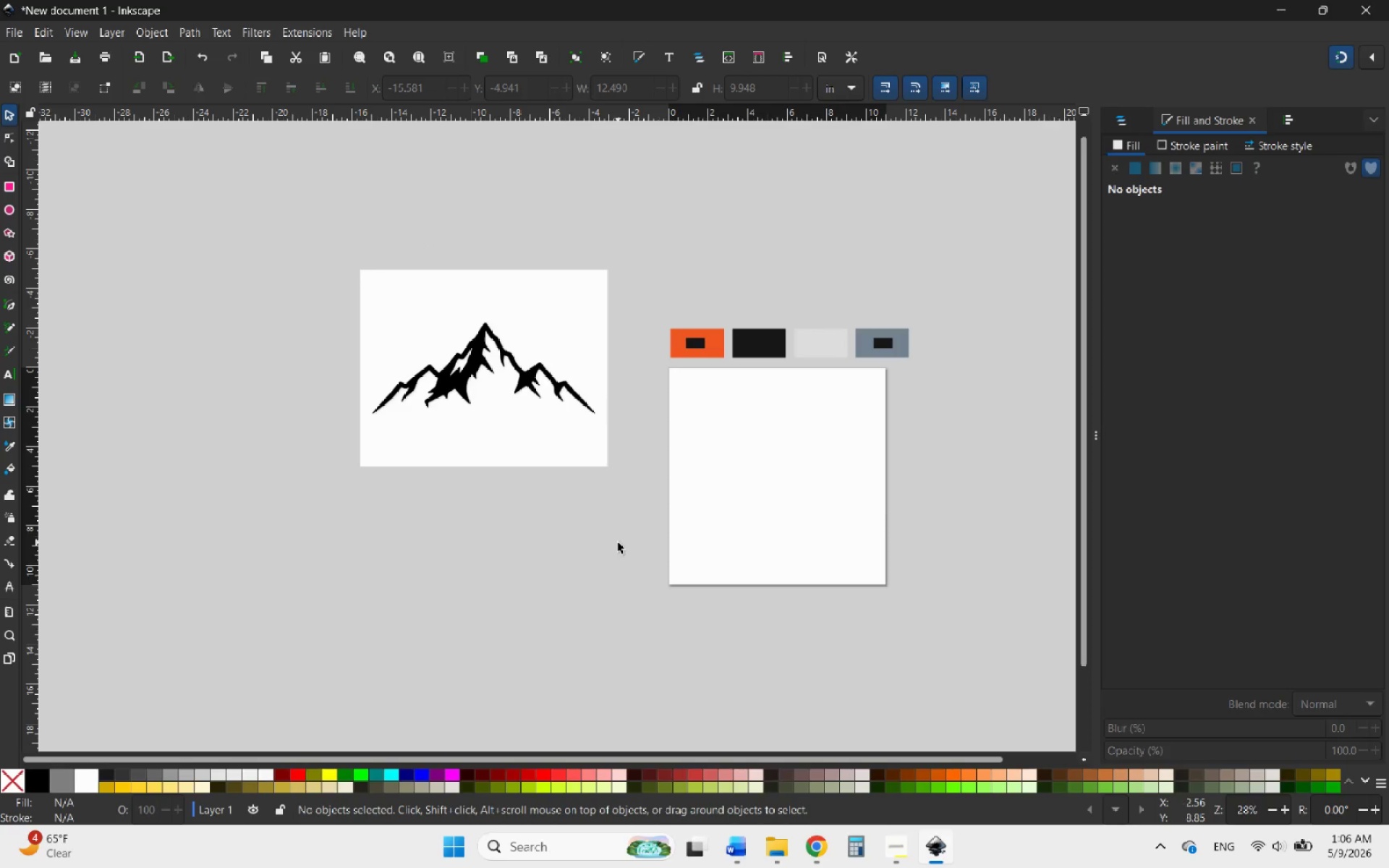 
hold_key(key=ControlLeft, duration=0.72)
scroll: coordinate [609, 588], scroll_direction: up, amount: 1.0
 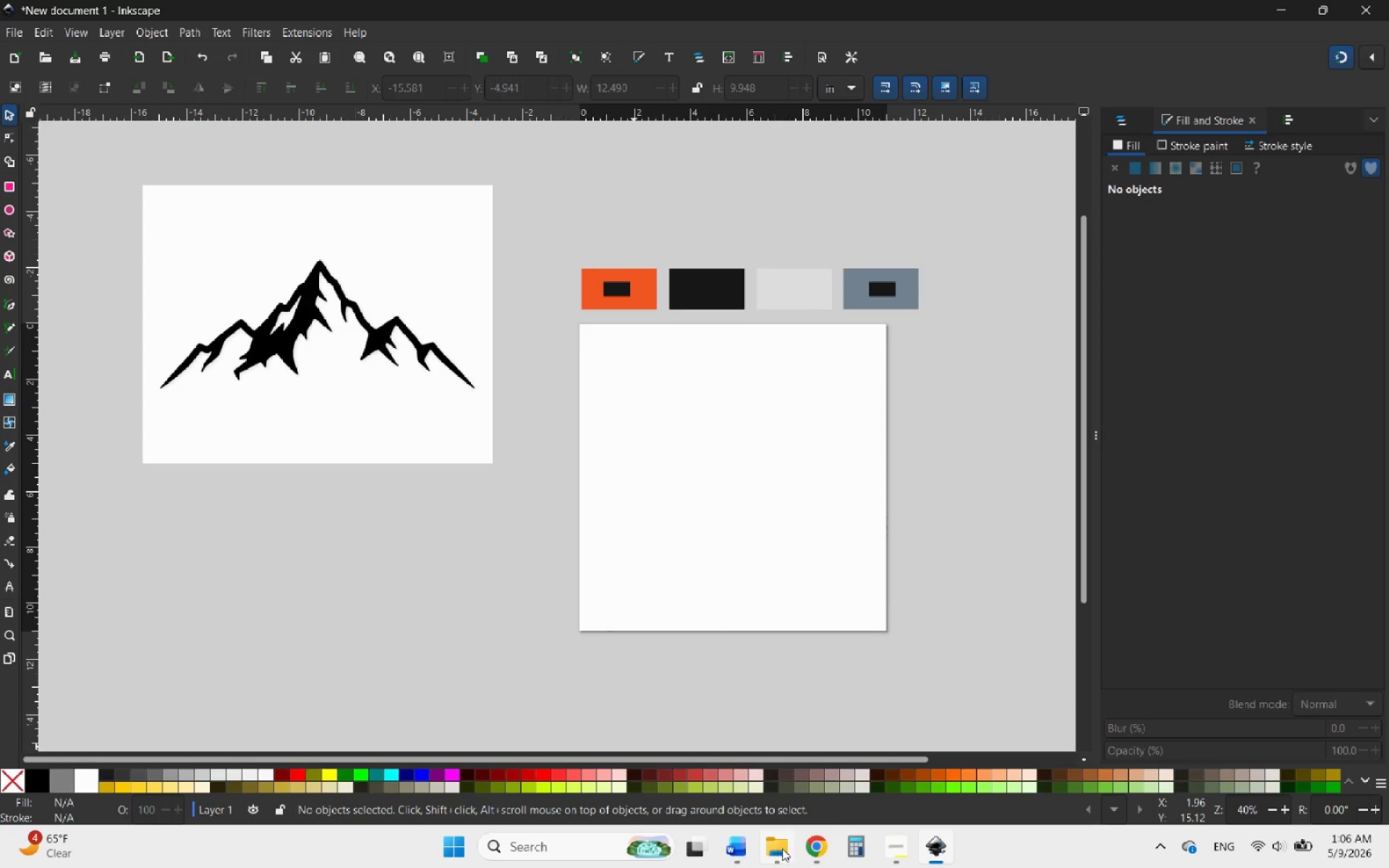 
left_click([817, 850])
 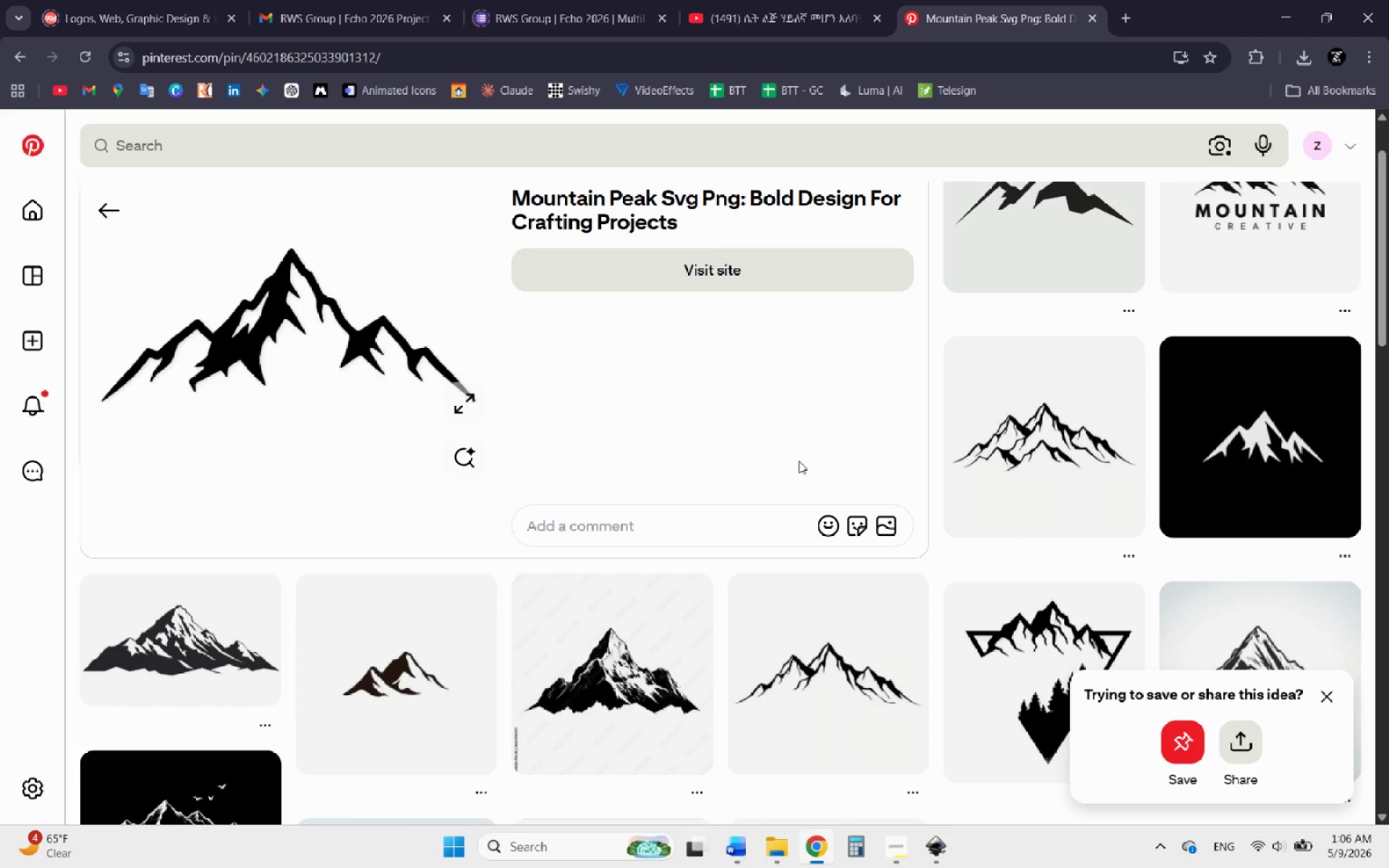 
wait(5.36)
 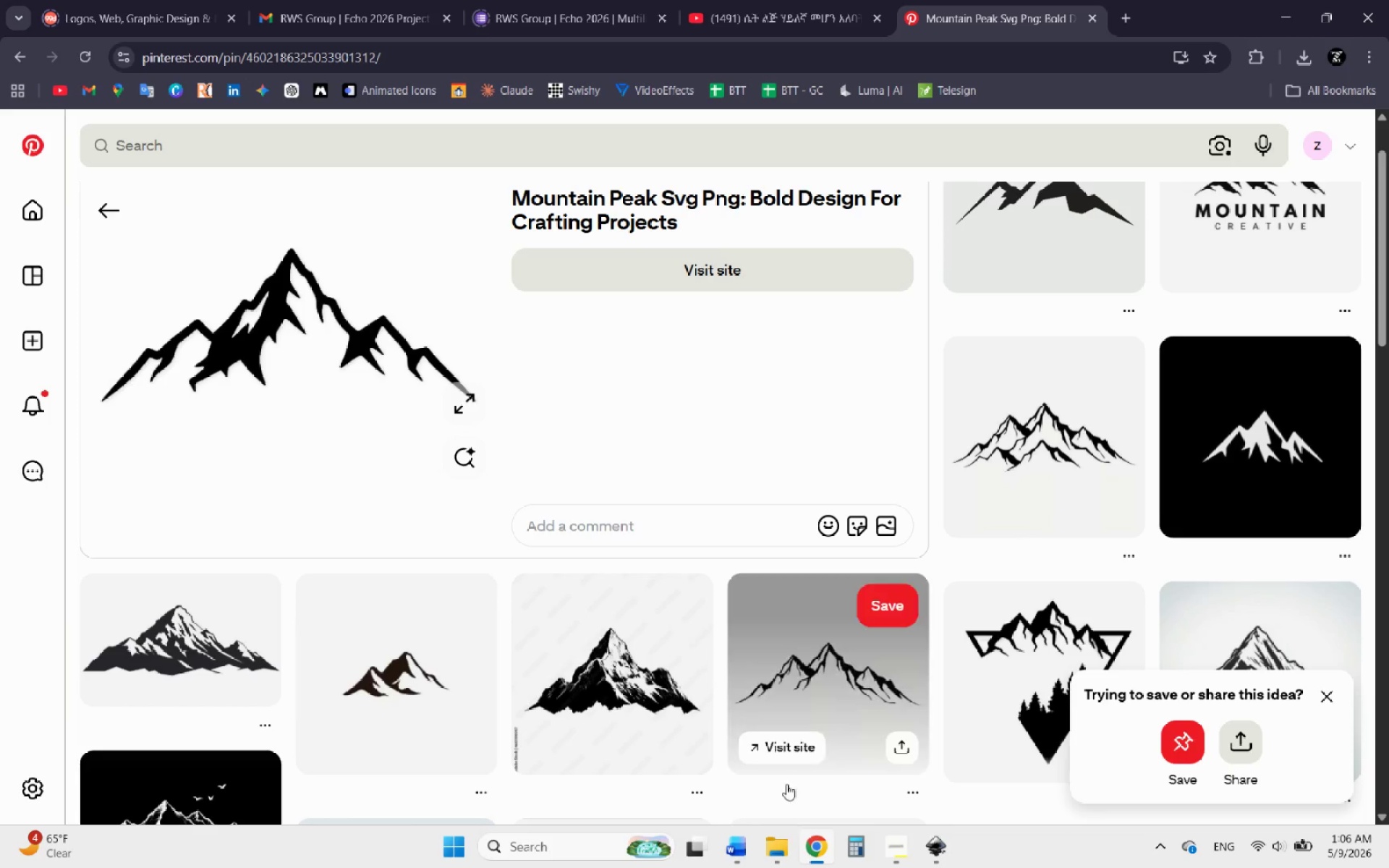 
scroll: coordinate [796, 469], scroll_direction: down, amount: 1.0
 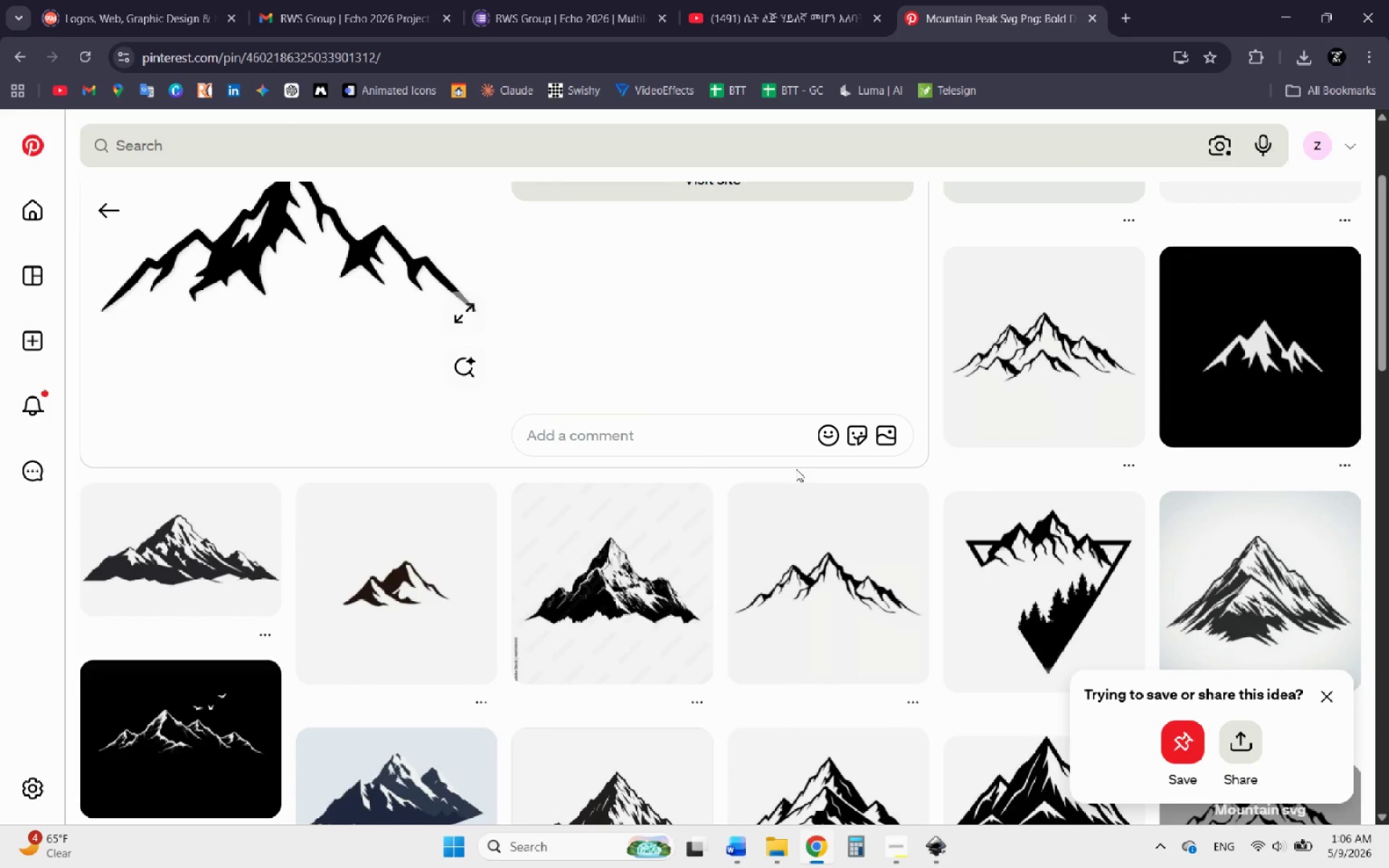 
wait(7.44)
 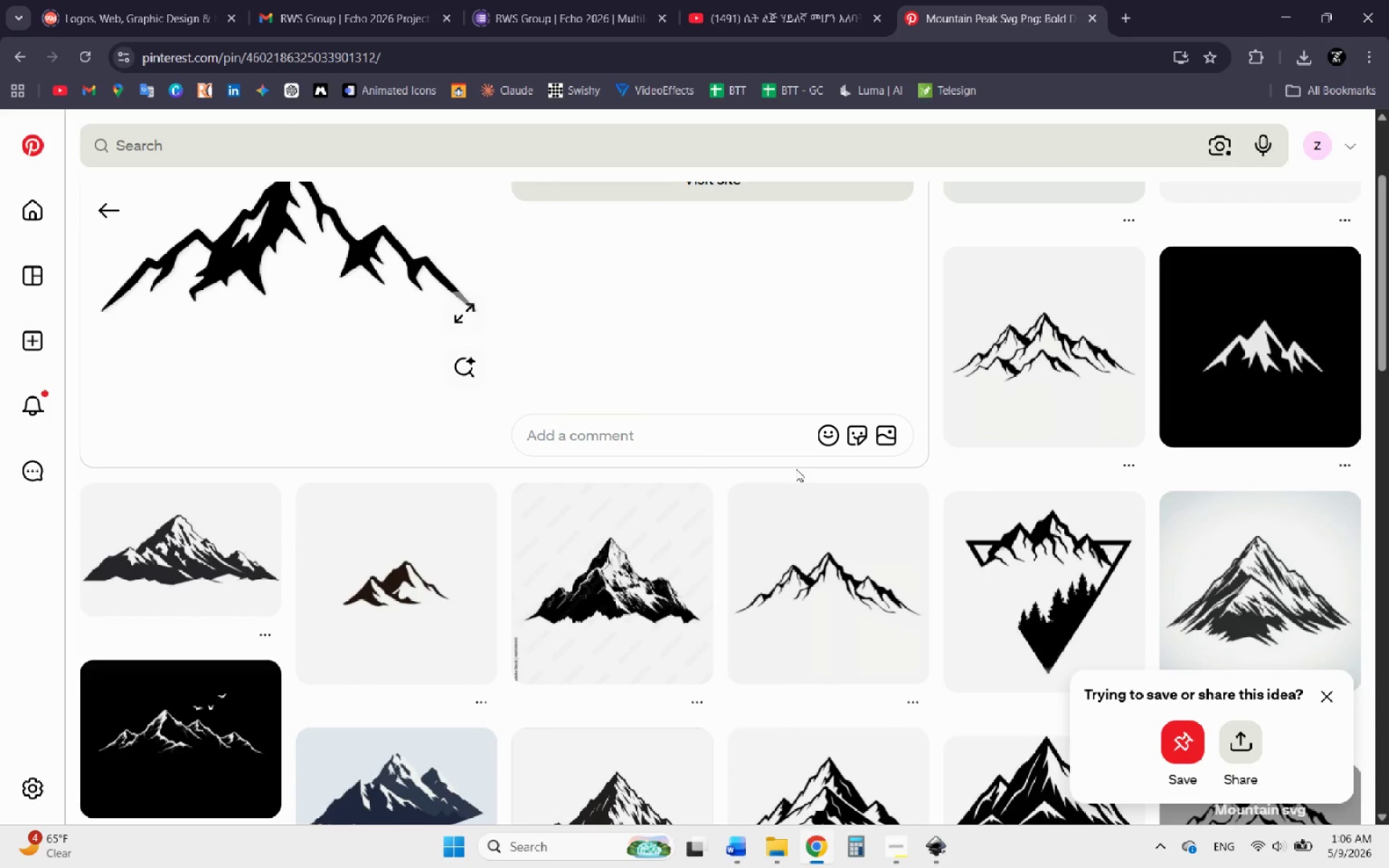 
scroll: coordinate [796, 469], scroll_direction: up, amount: 4.0
 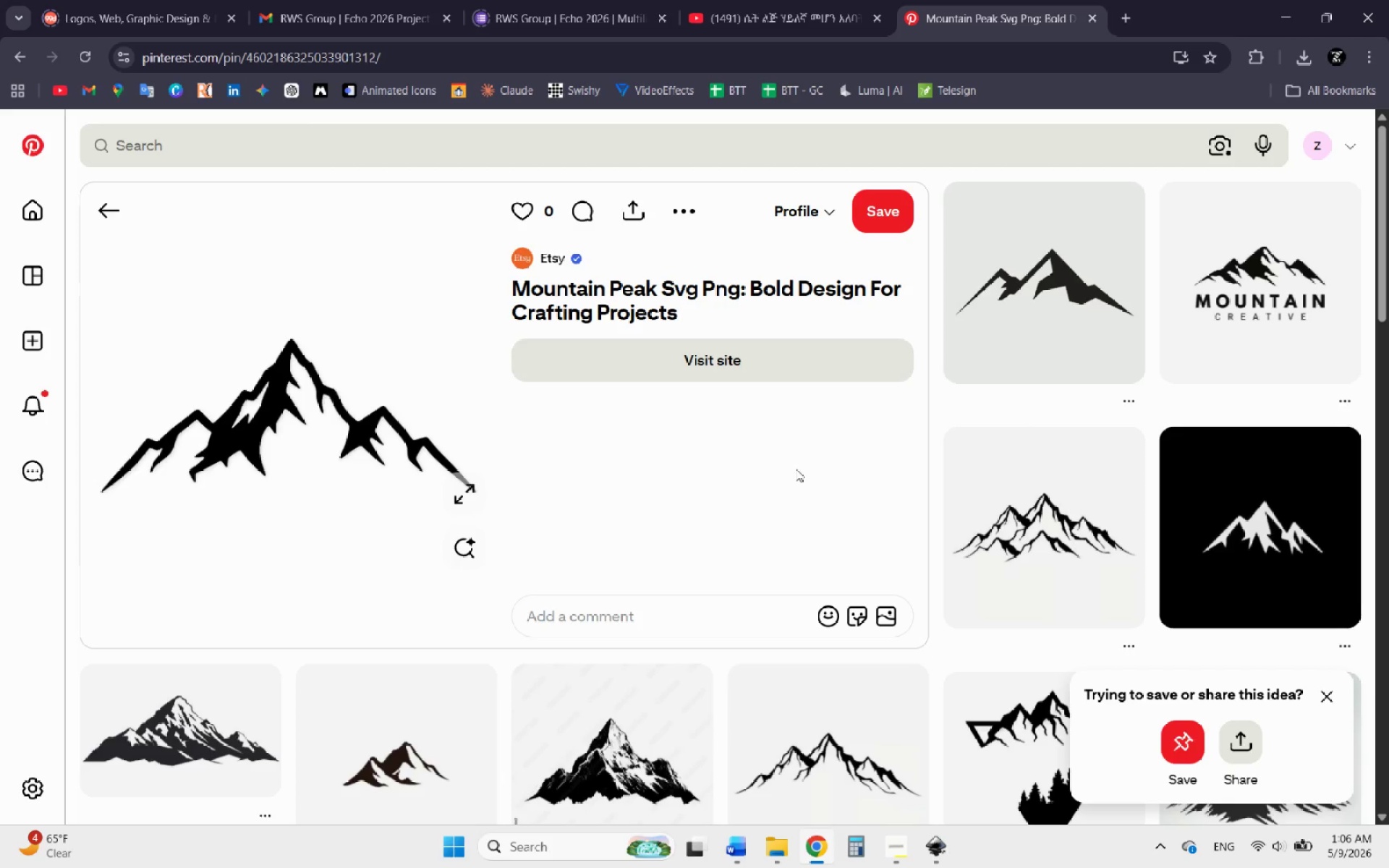 
scroll: coordinate [796, 469], scroll_direction: down, amount: 3.0
 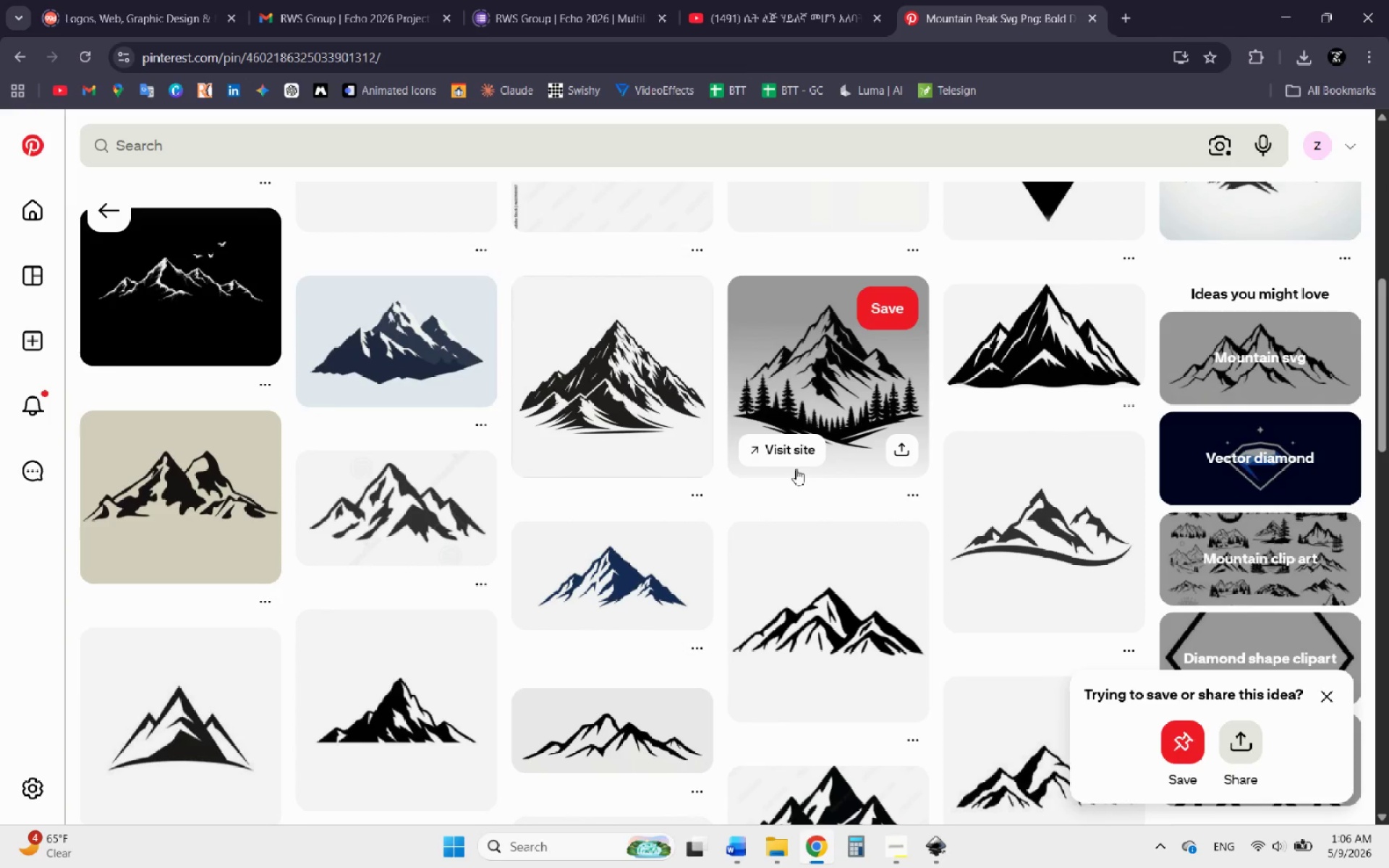 
mouse_move([1027, 409])
 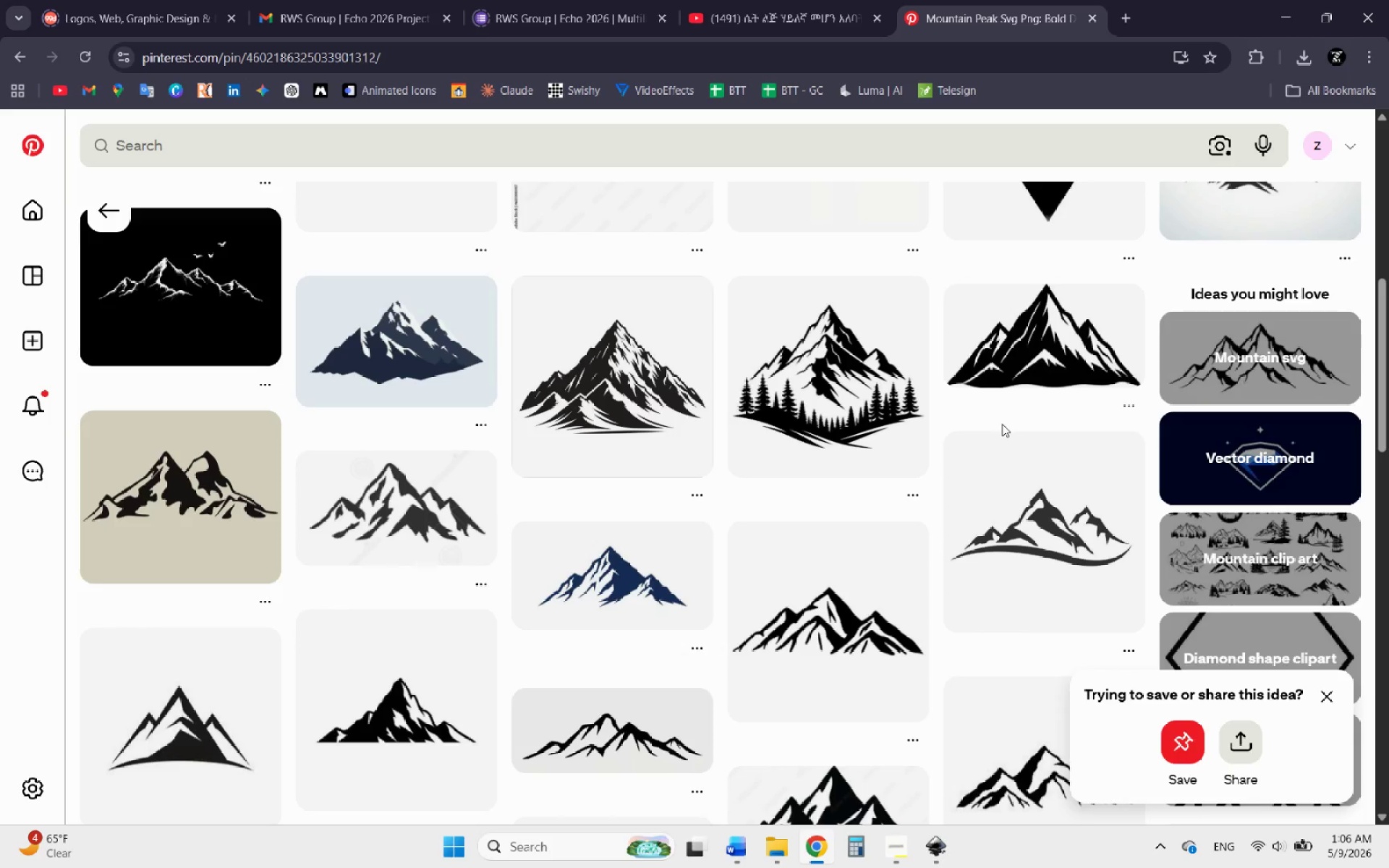 
scroll: coordinate [882, 463], scroll_direction: down, amount: 7.0
 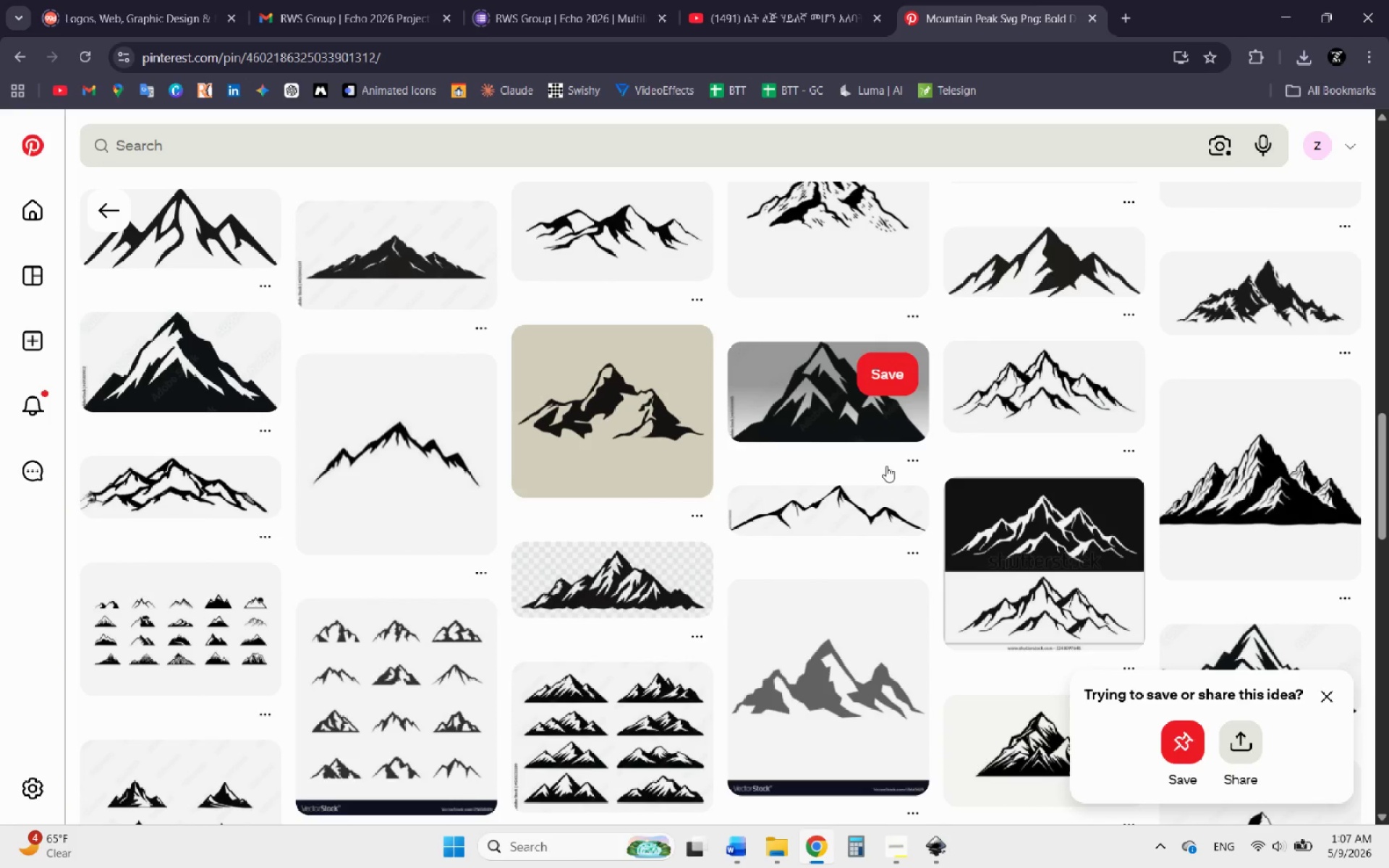 
wait(11.98)
 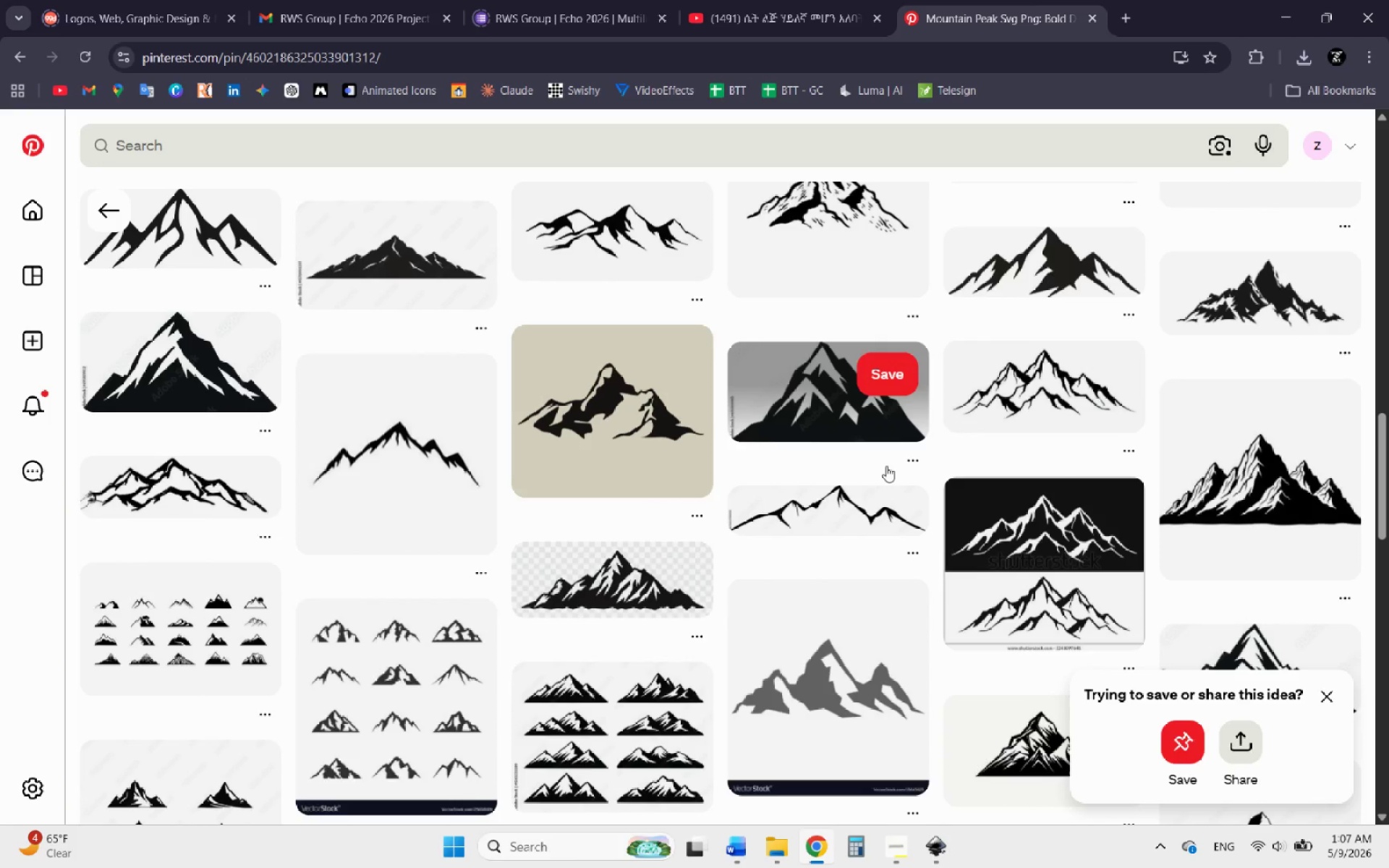 
scroll: coordinate [725, 717], scroll_direction: down, amount: 3.0
 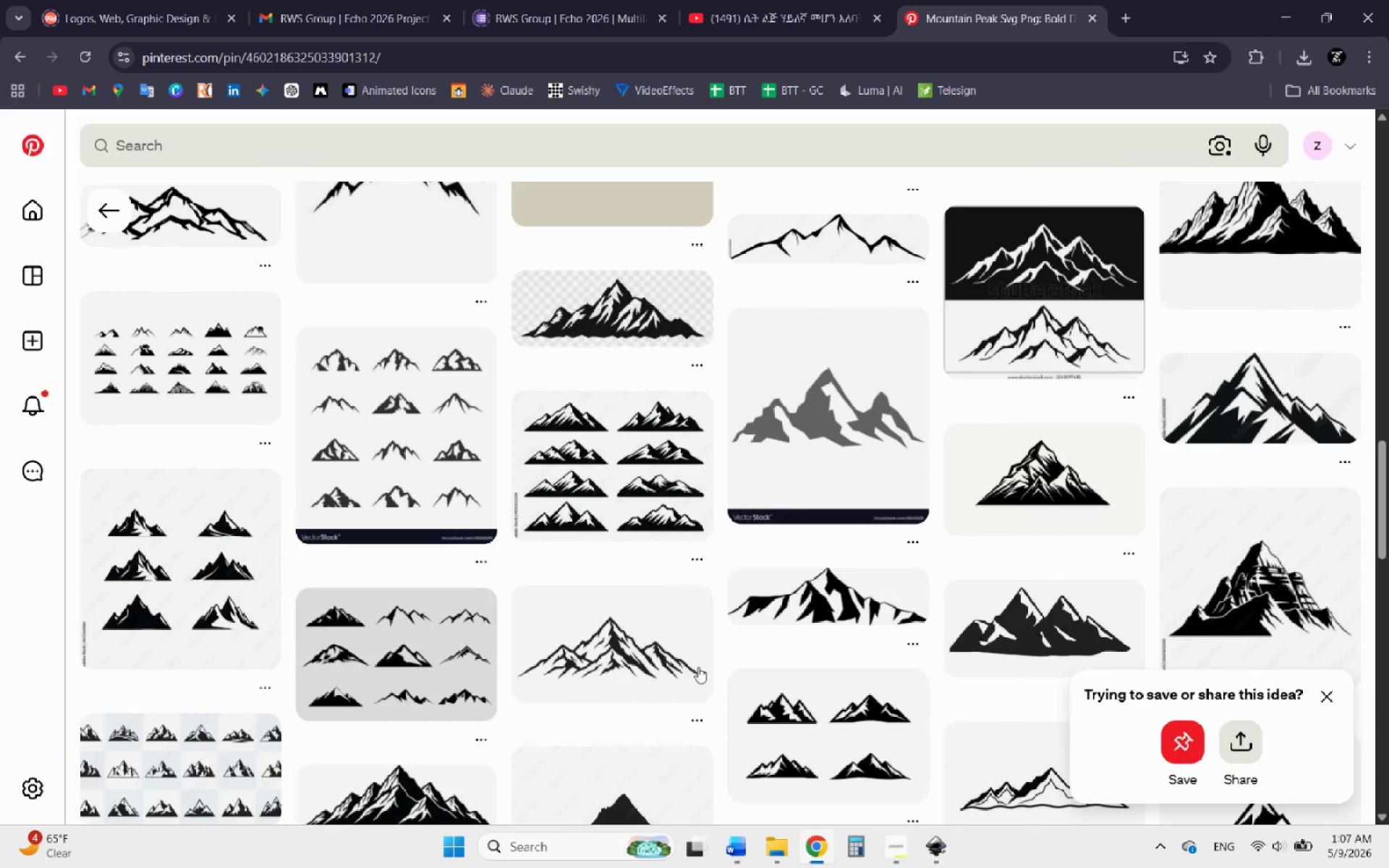 
mouse_move([681, 676])
 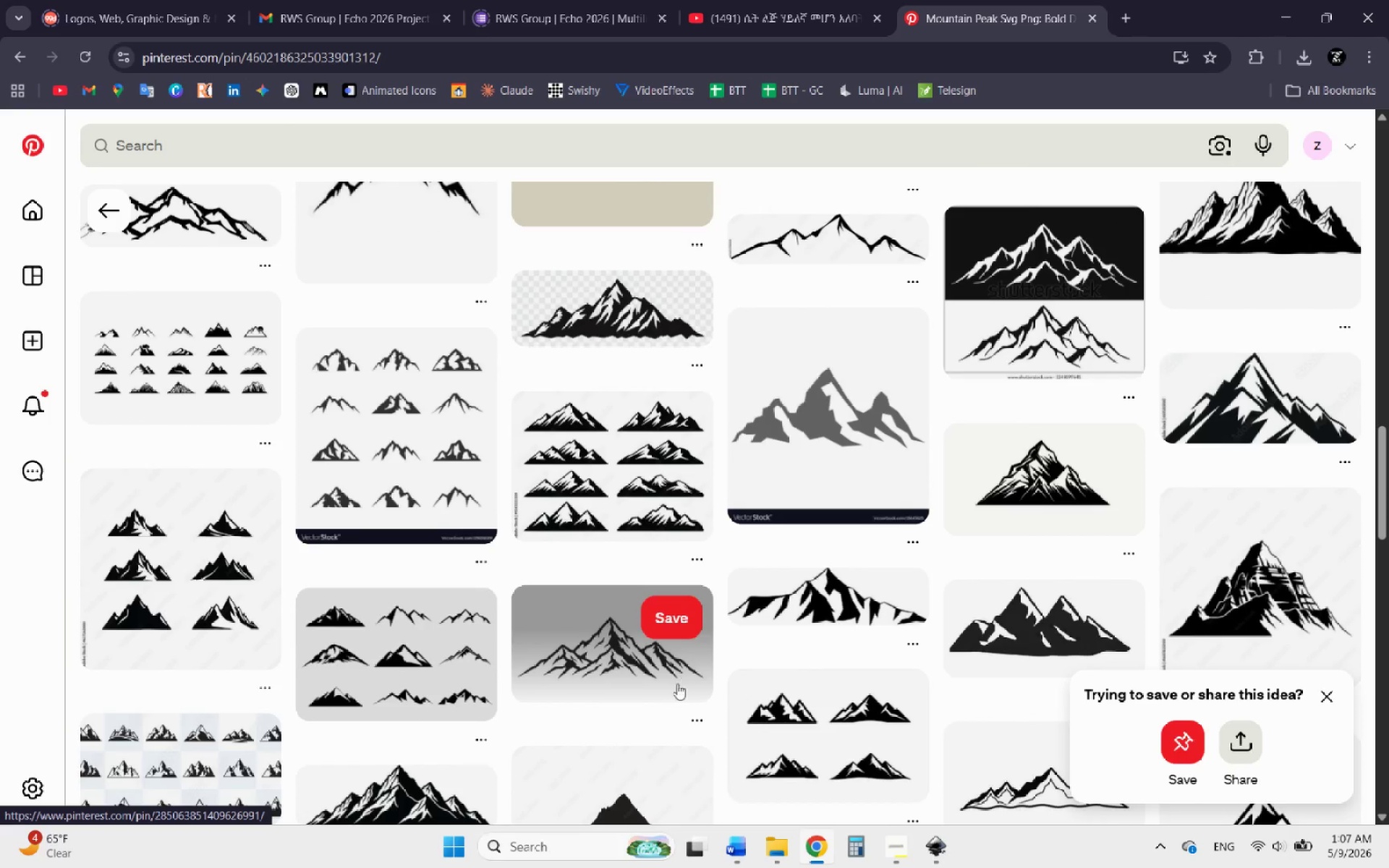 
scroll: coordinate [381, 587], scroll_direction: down, amount: 3.0
 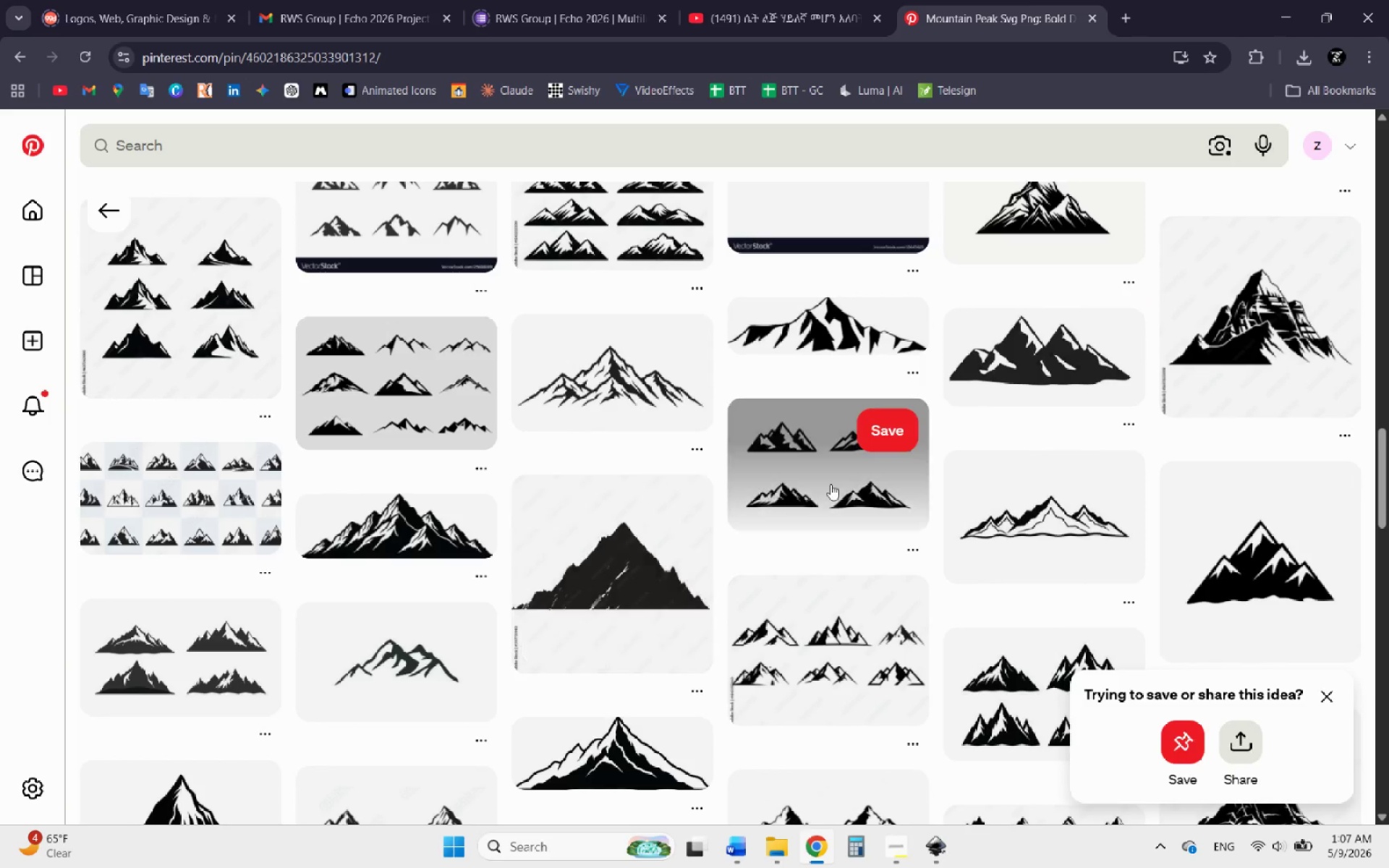 
scroll: coordinate [1010, 543], scroll_direction: up, amount: 12.0
 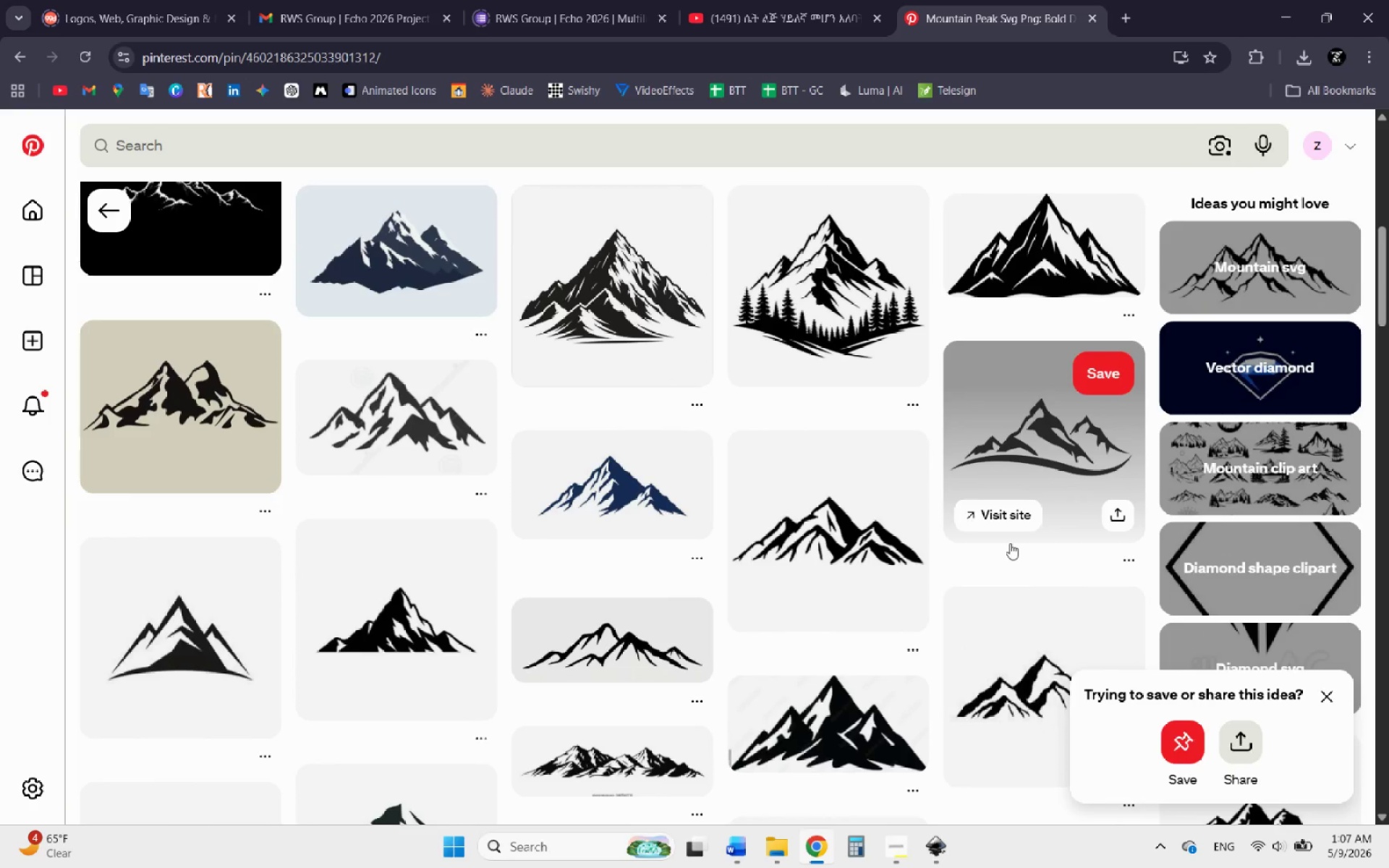 
scroll: coordinate [1006, 548], scroll_direction: up, amount: 5.0
 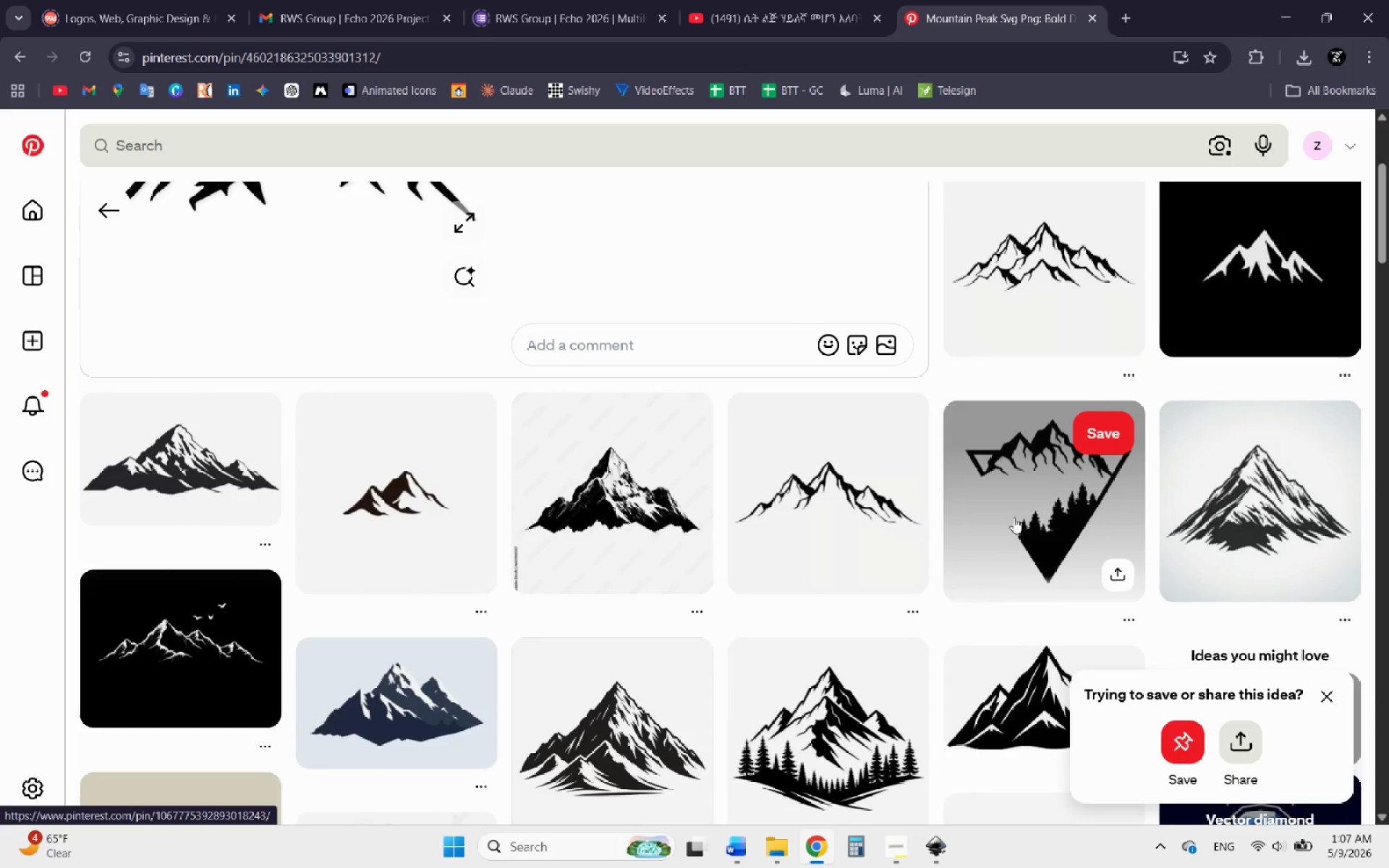 
wait(5.24)
 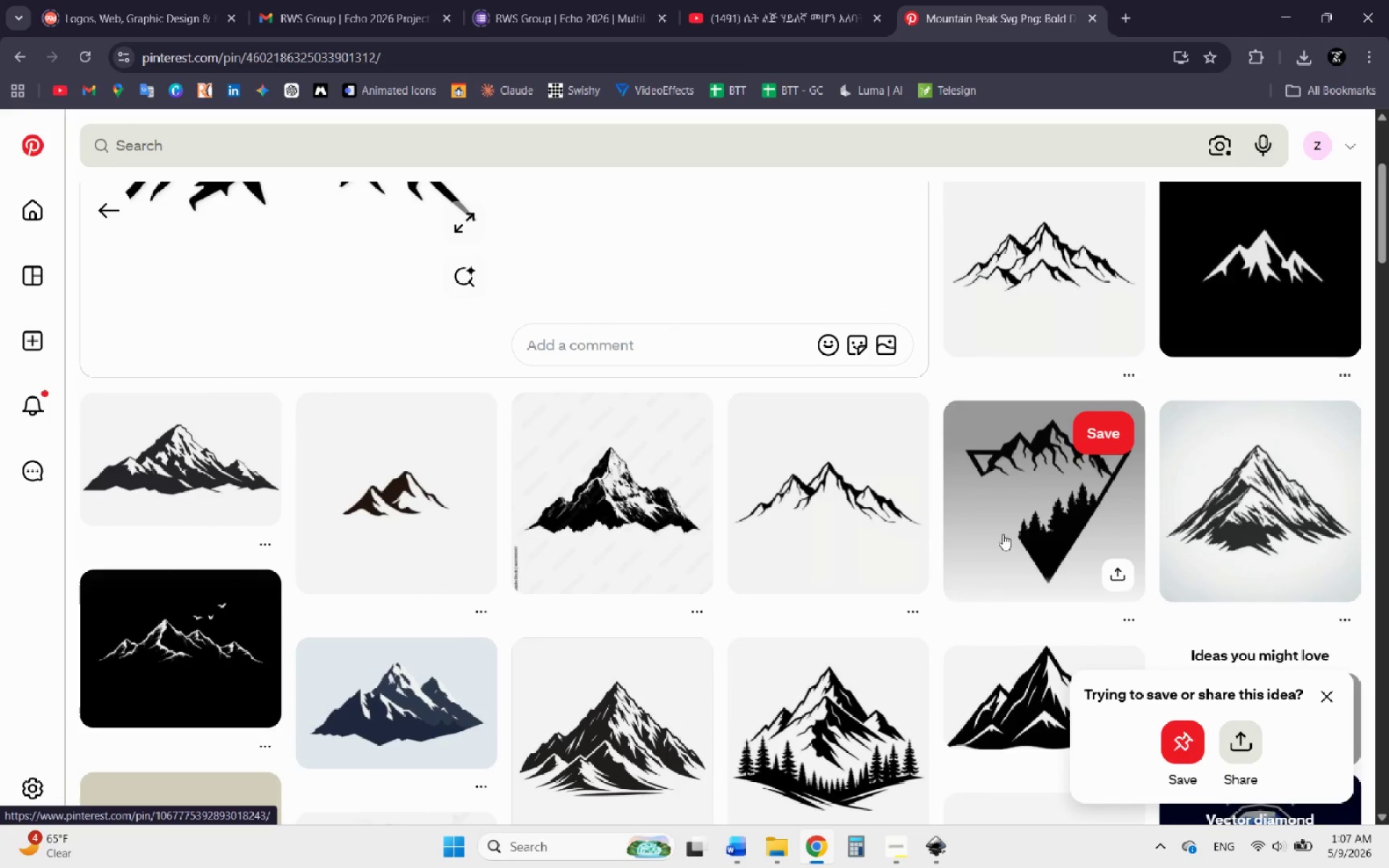 
scroll: coordinate [859, 576], scroll_direction: up, amount: 2.0
 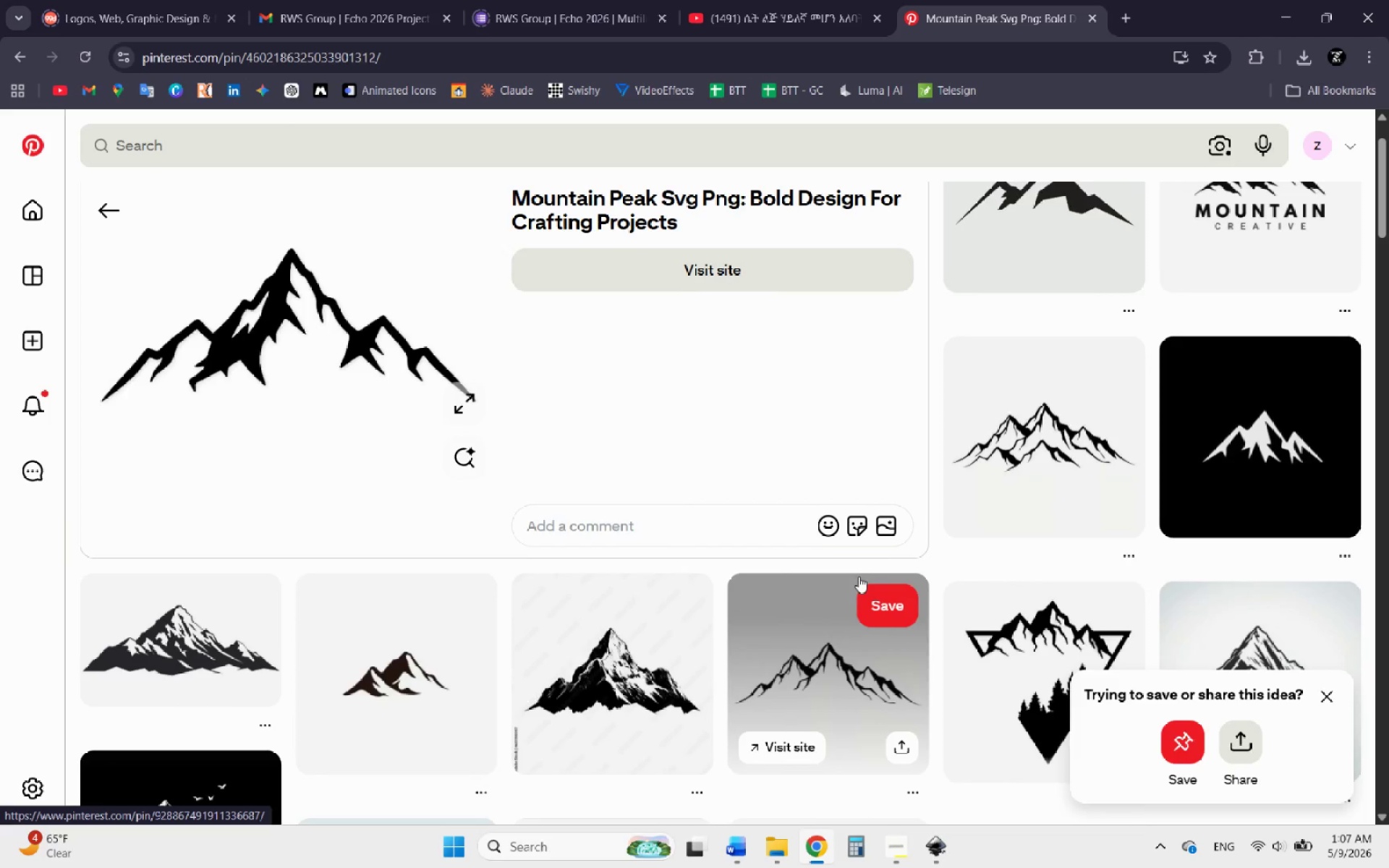 
scroll: coordinate [859, 576], scroll_direction: down, amount: 2.0
 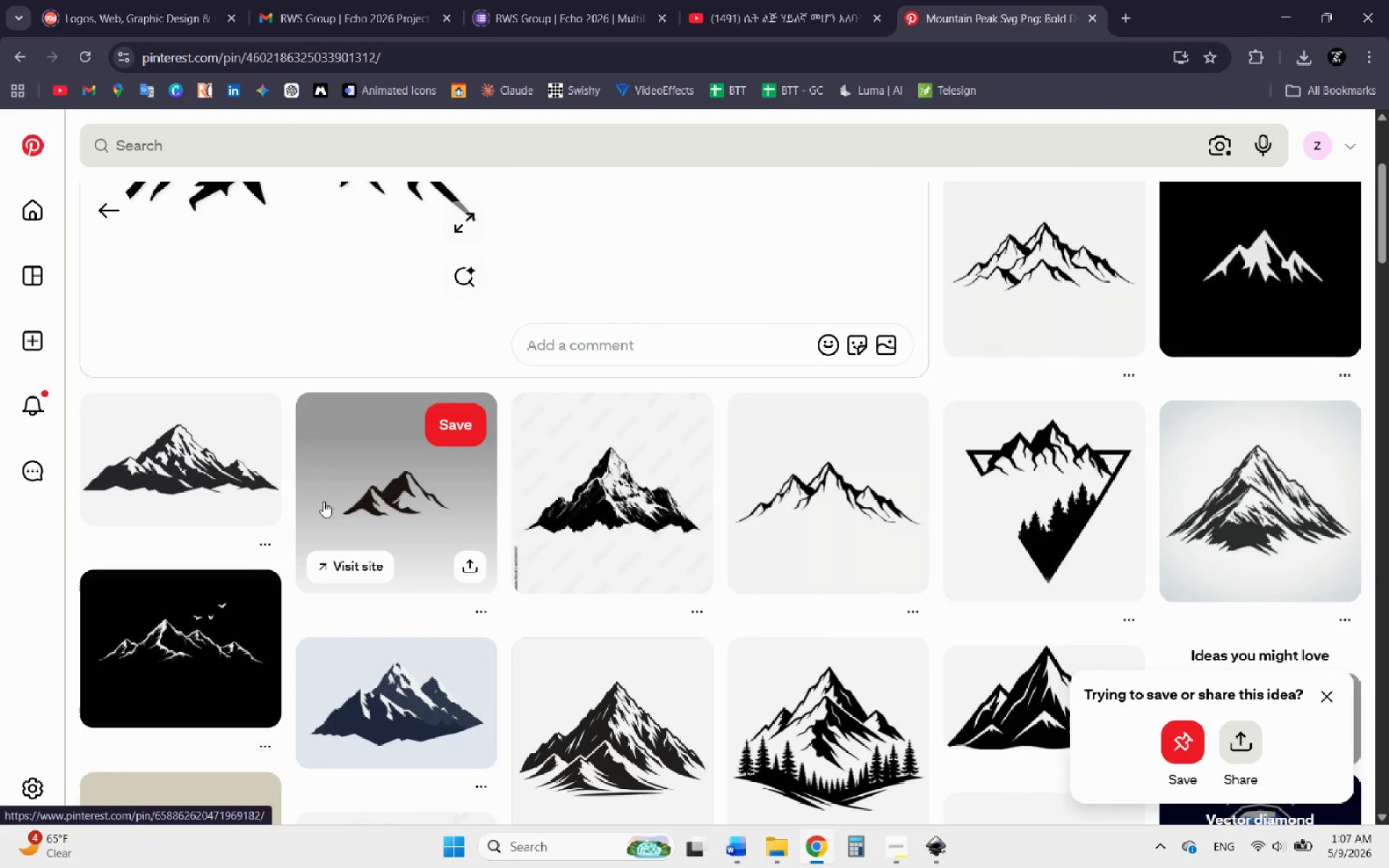 
left_click([381, 501])
 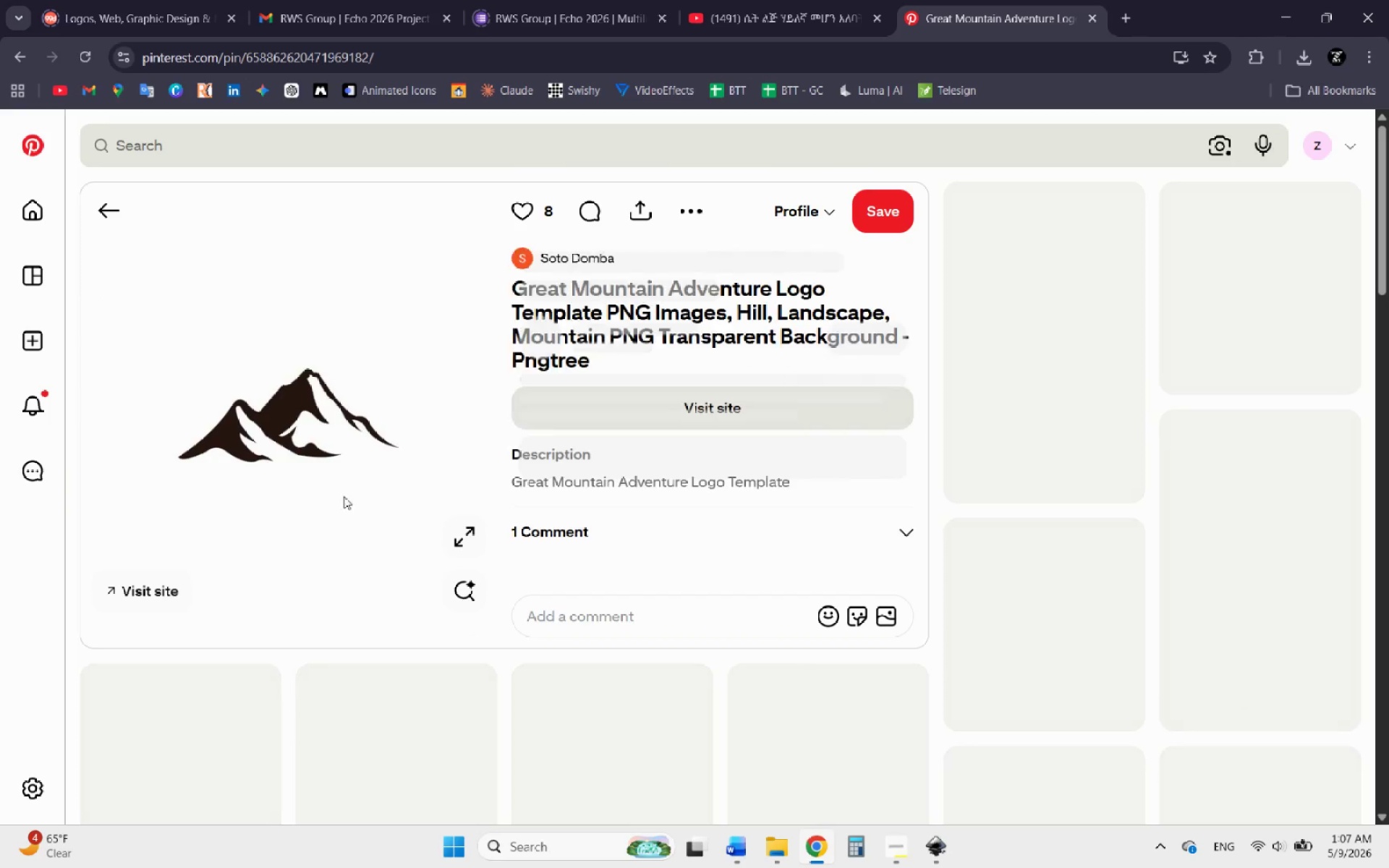 
mouse_move([298, 461])
 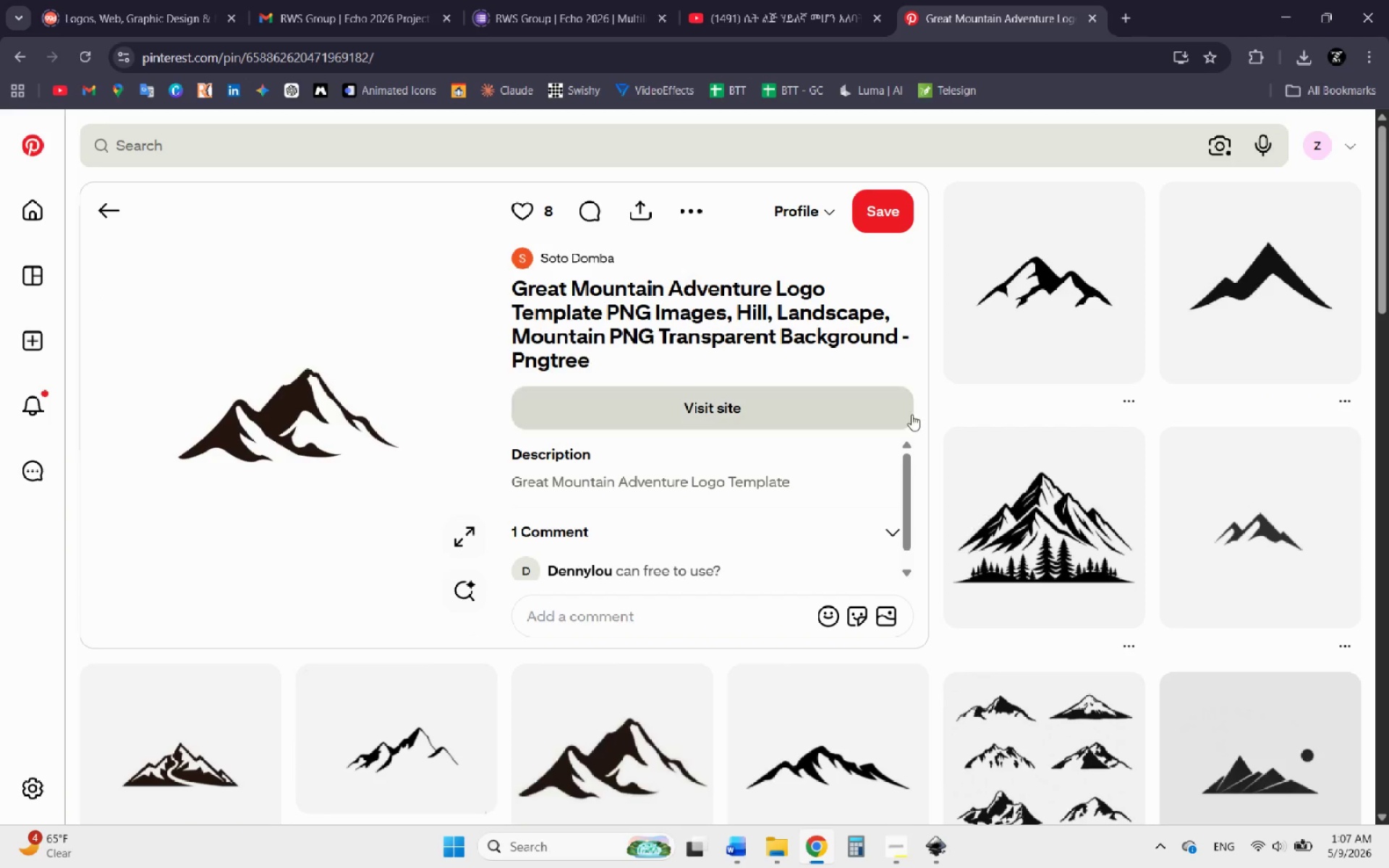 
left_click([1035, 299])
 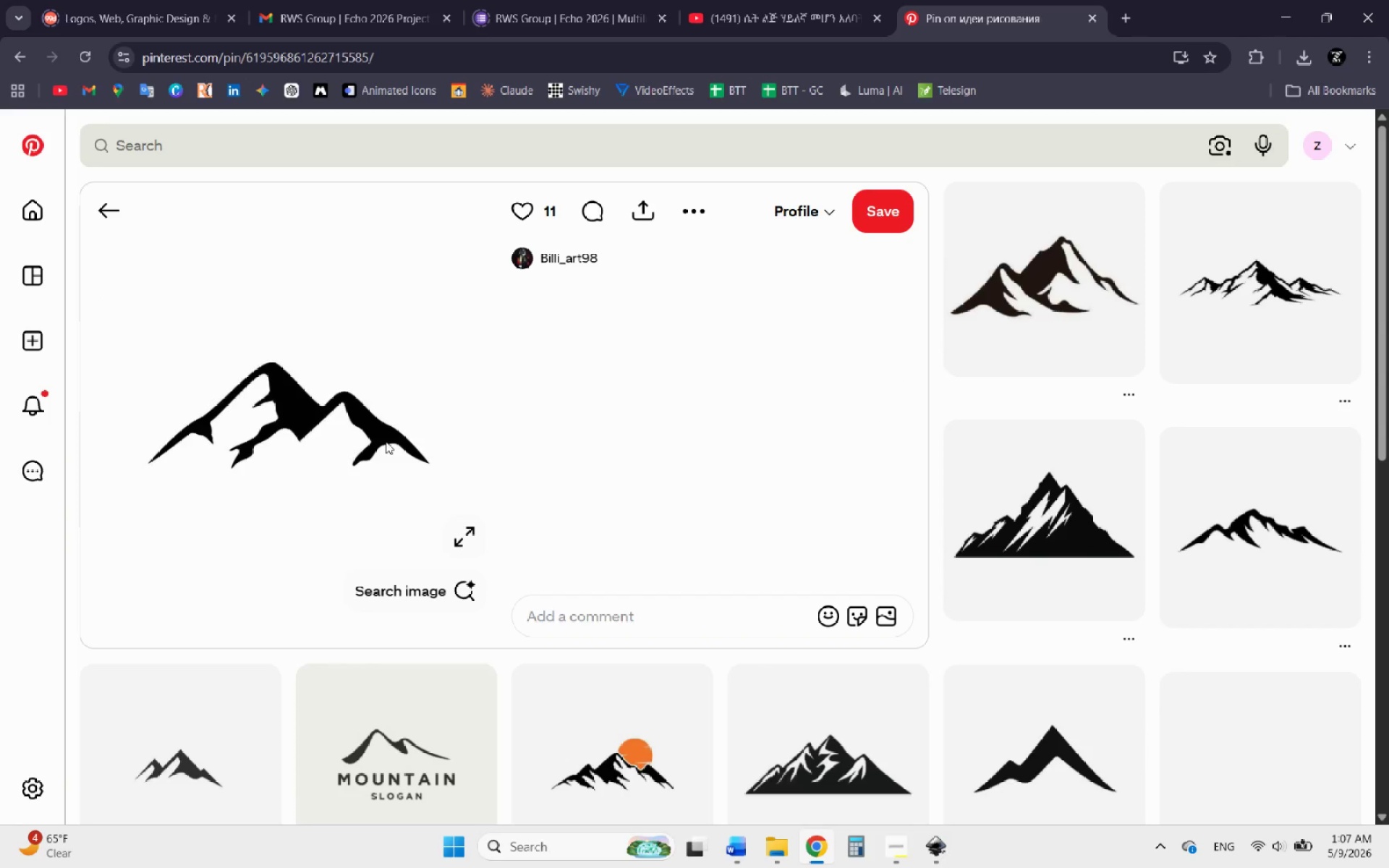 
right_click([386, 441])
 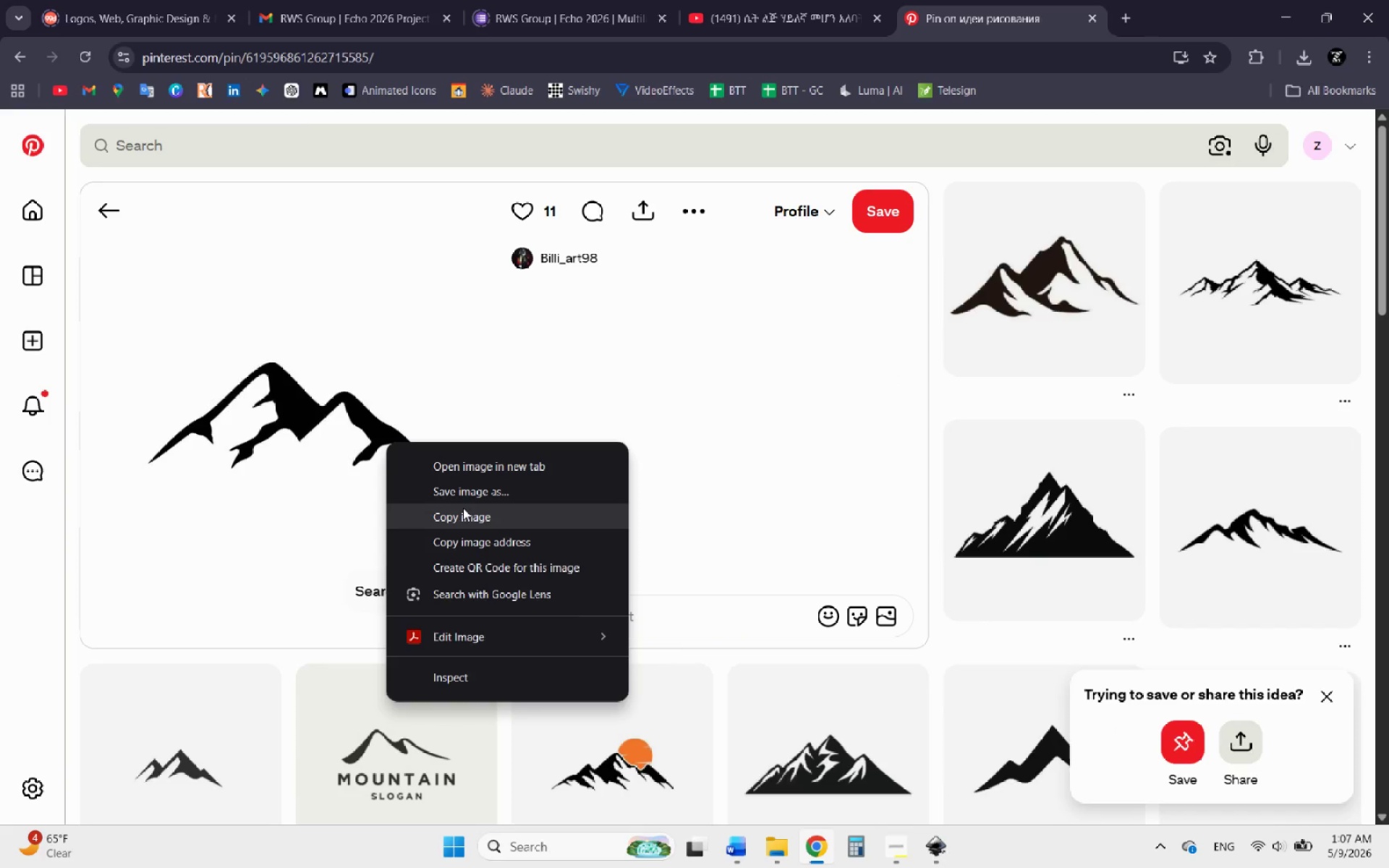 
left_click([463, 508])
 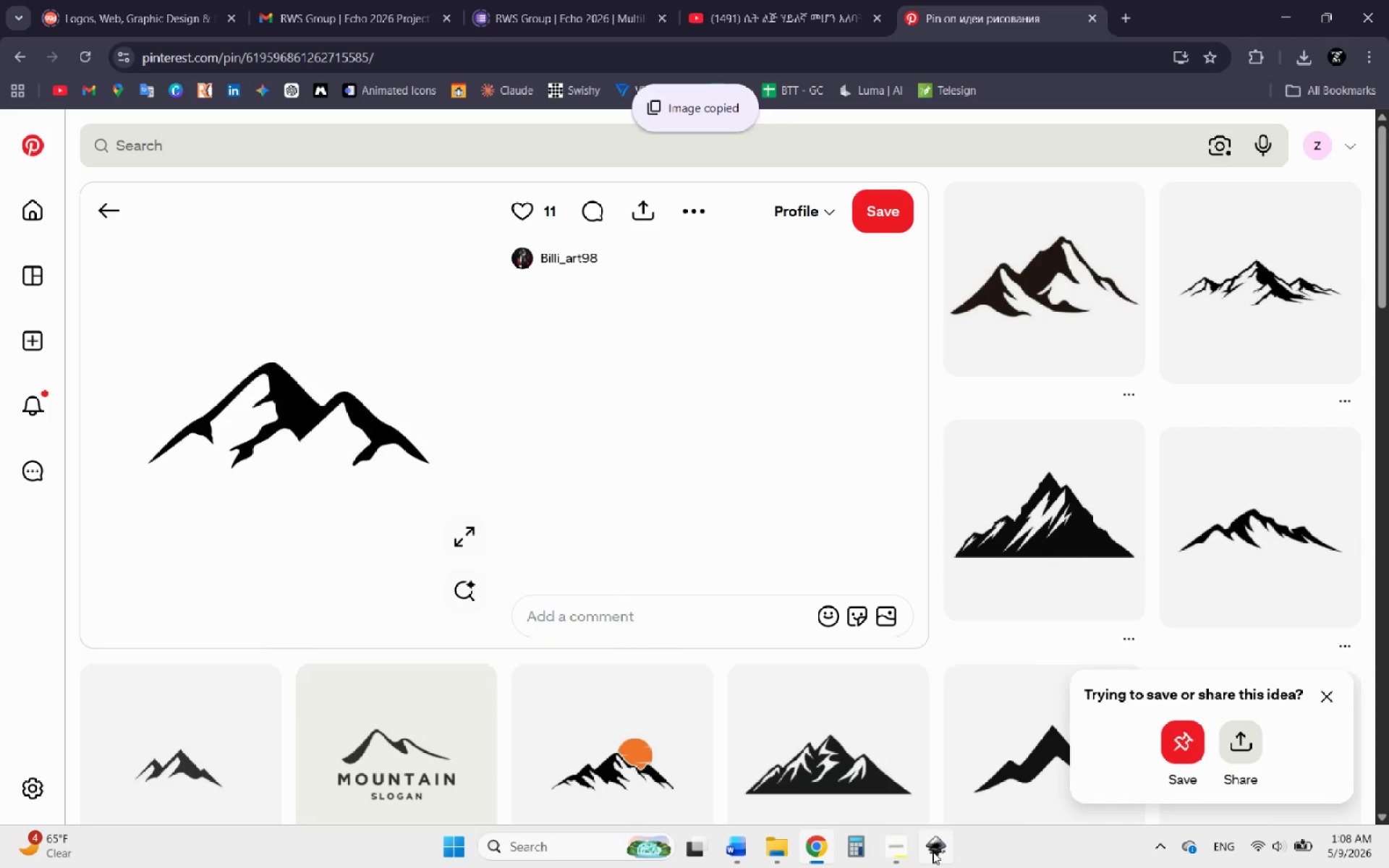 
left_click([934, 851])
 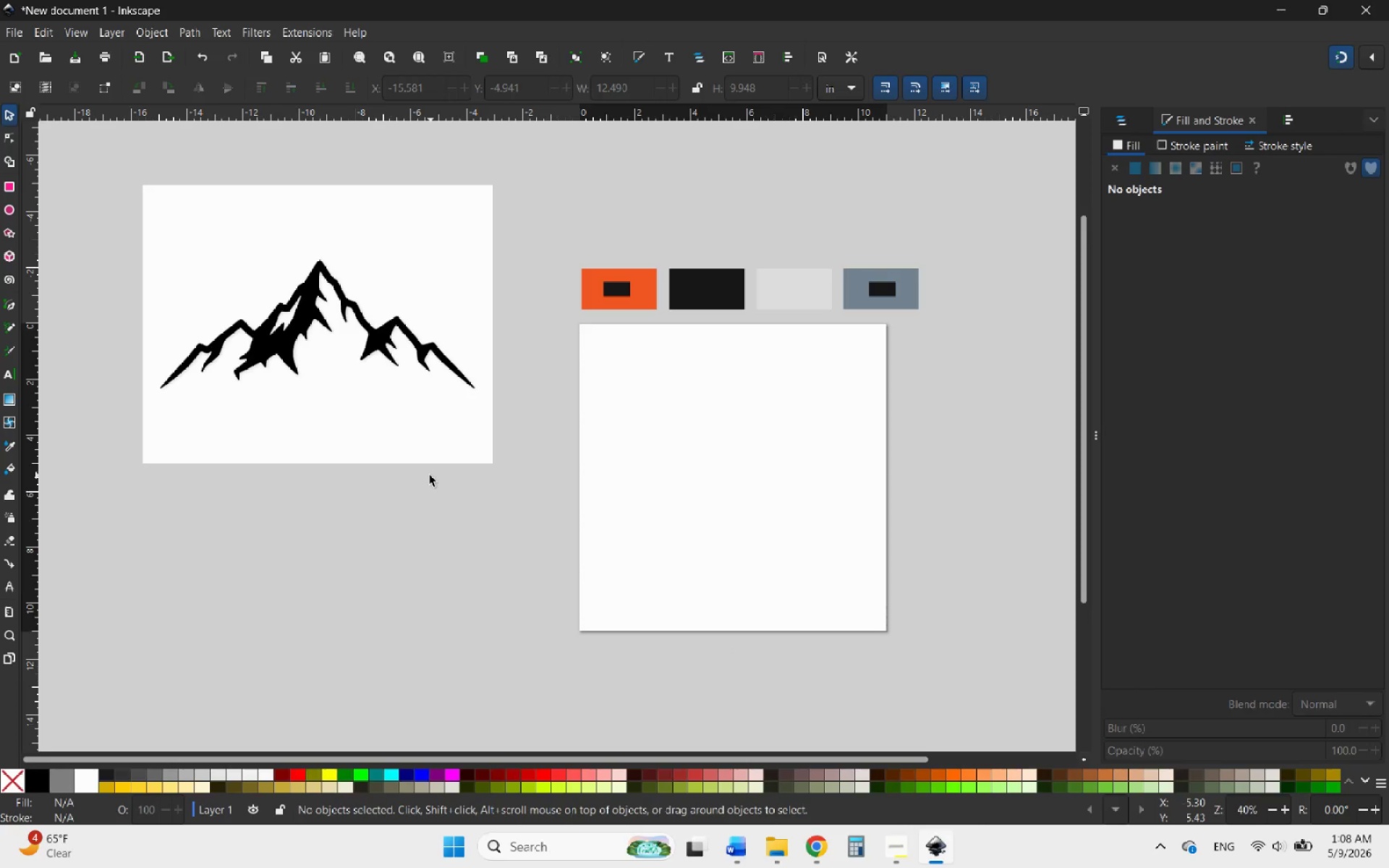 
left_click([427, 451])
 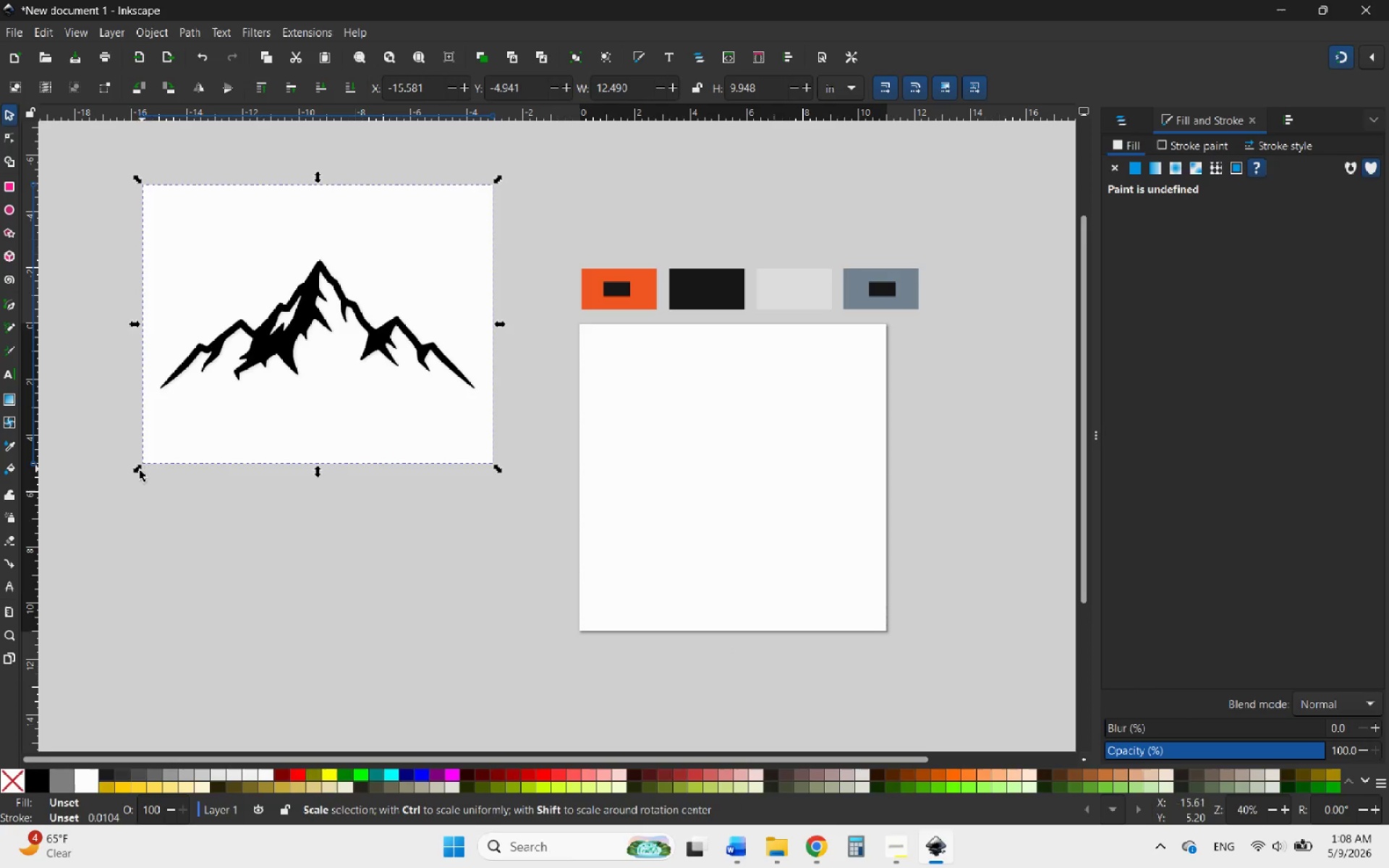 
left_click_drag(start_coordinate=[139, 470], to_coordinate=[239, 393])
 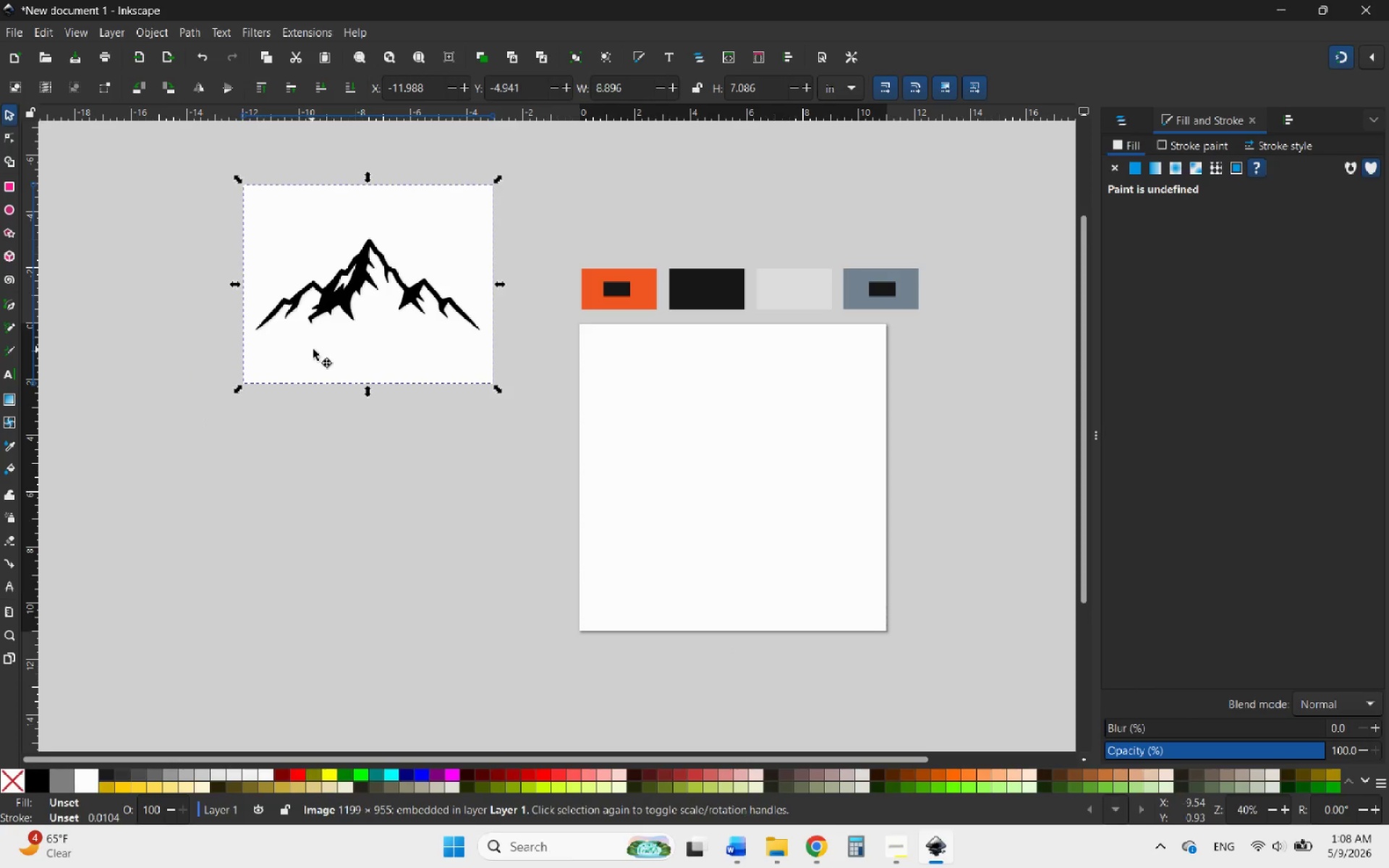 
hold_key(key=ControlLeft, duration=1.31)
 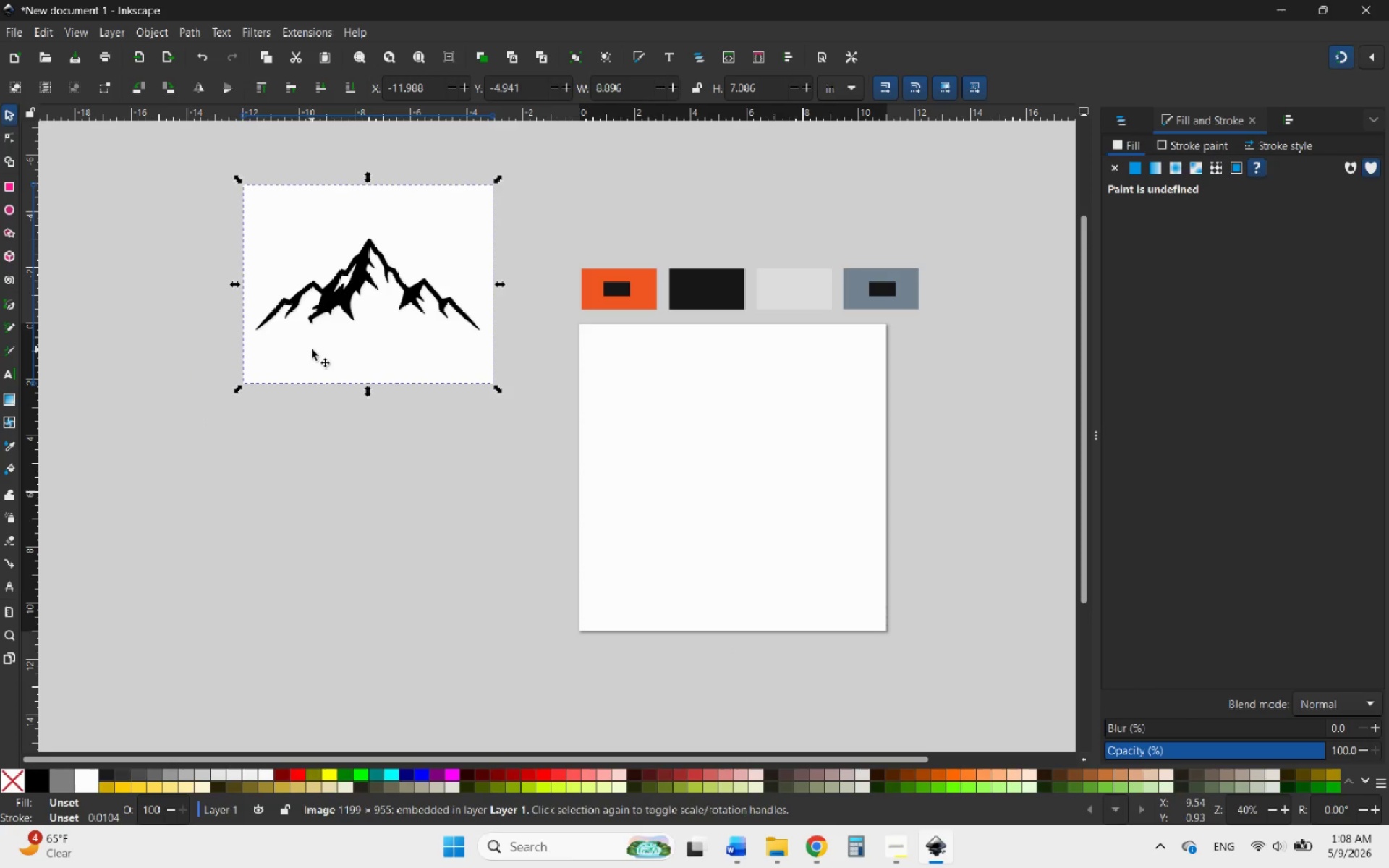 
left_click_drag(start_coordinate=[312, 349], to_coordinate=[368, 409])
 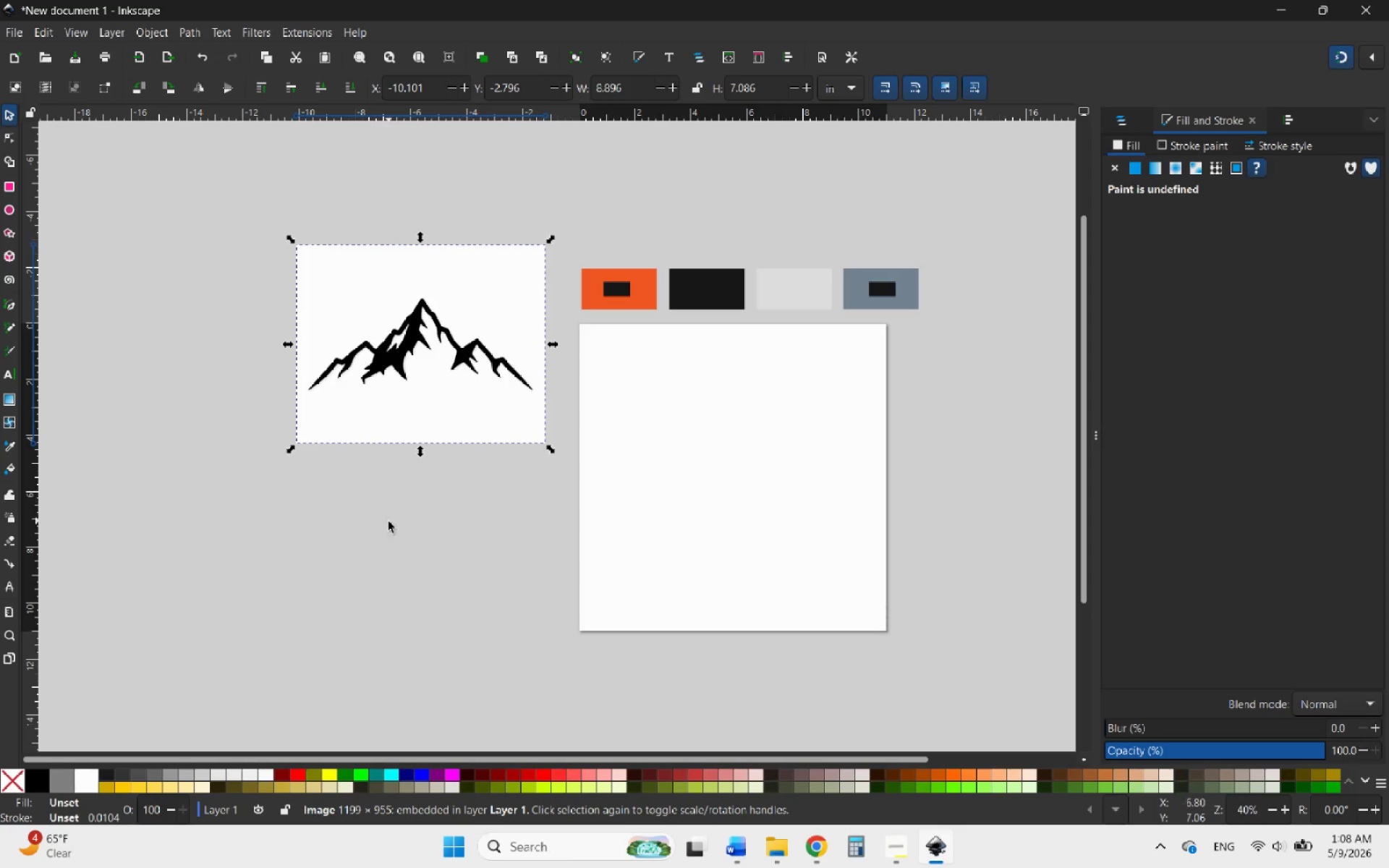 
left_click([388, 522])
 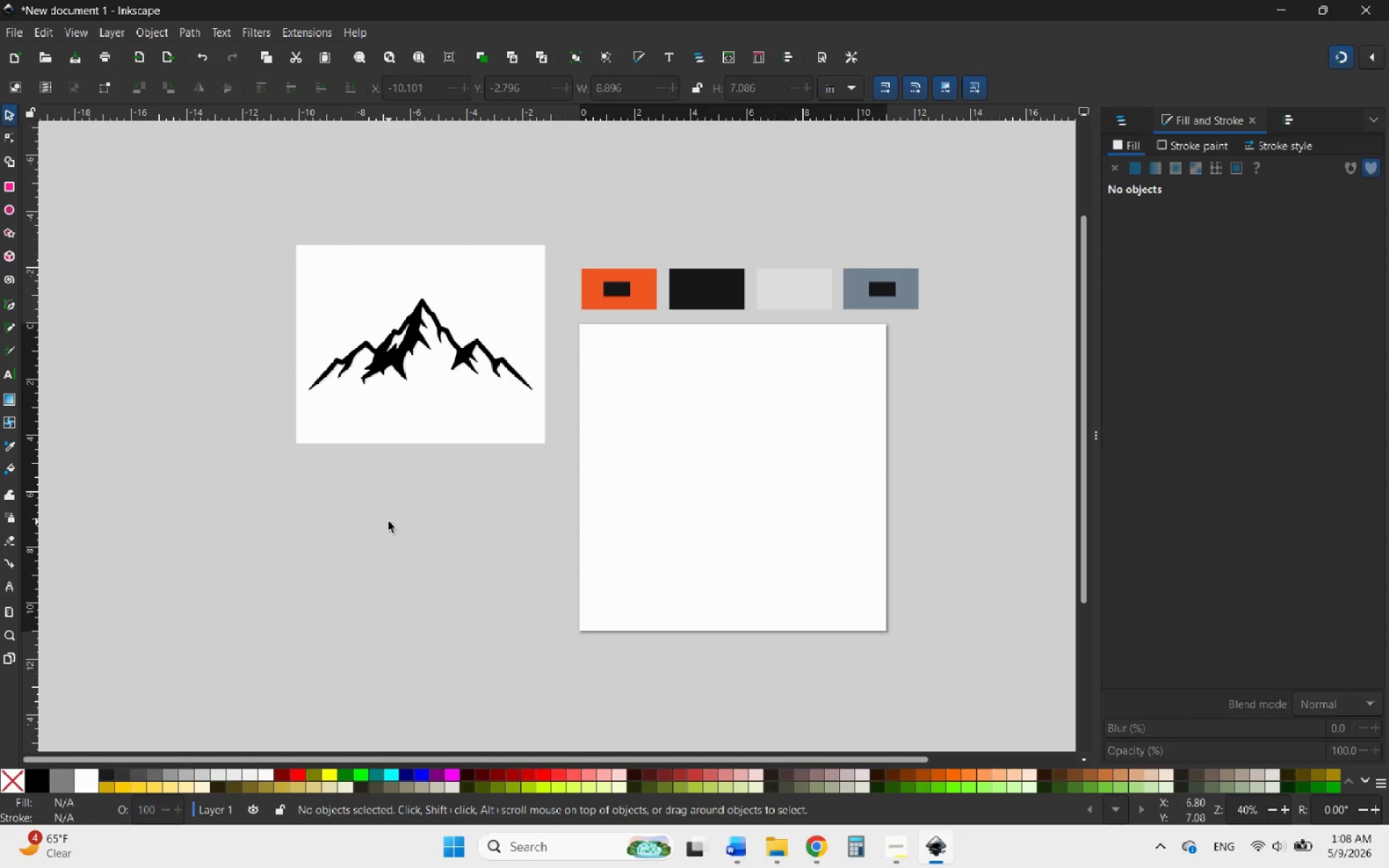 
key(Control+V)
 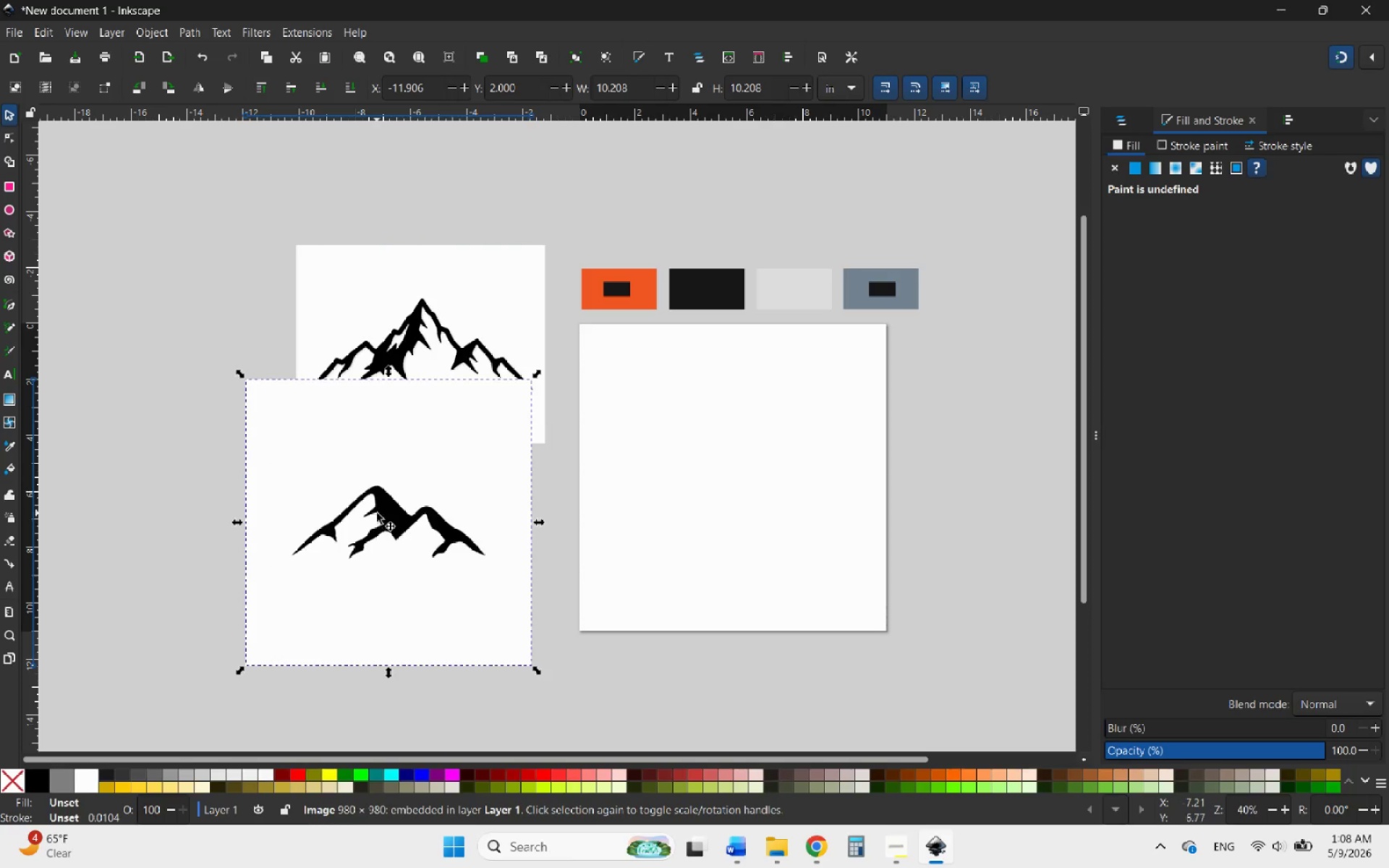 
left_click_drag(start_coordinate=[377, 513], to_coordinate=[399, 578])
 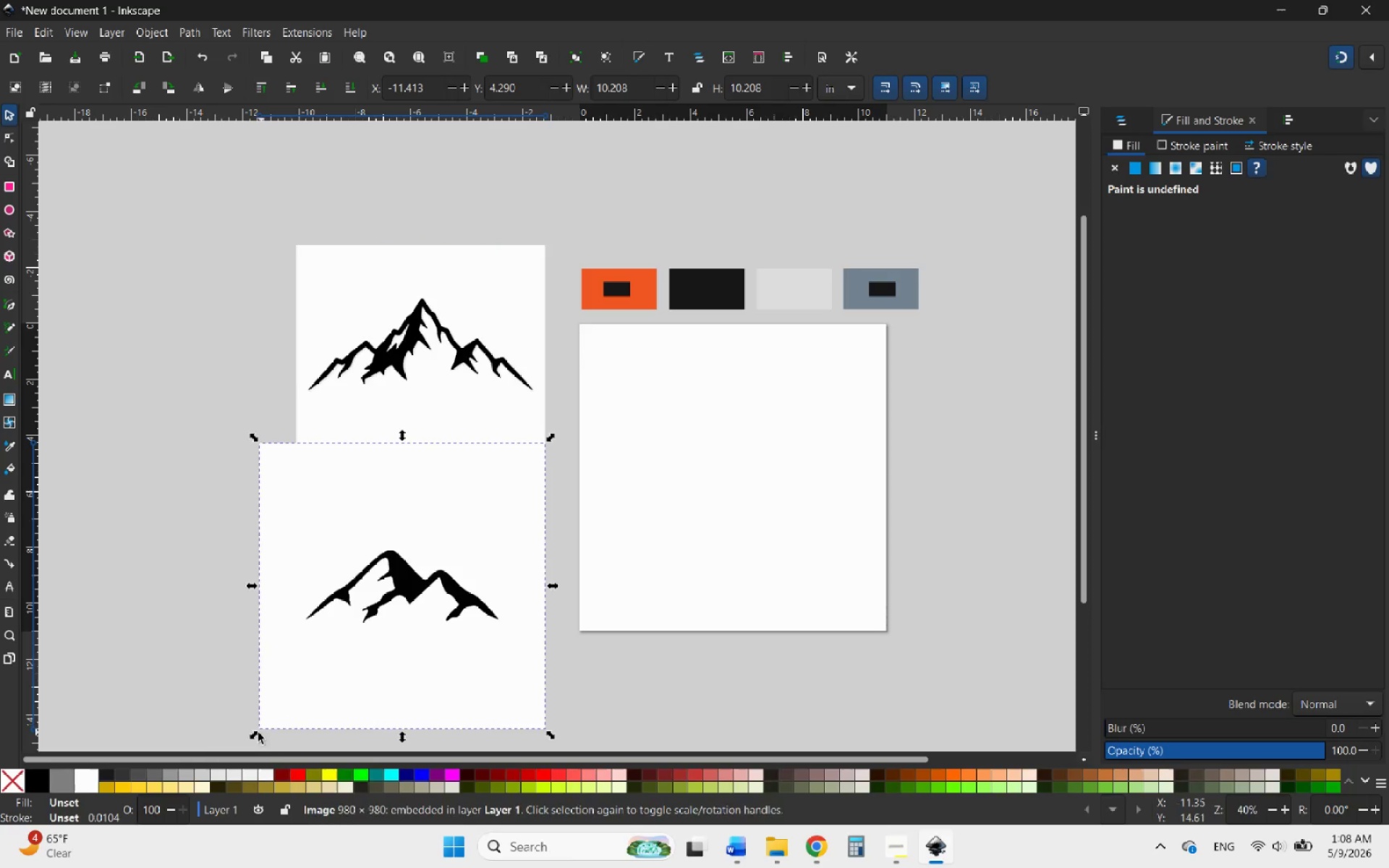 
left_click_drag(start_coordinate=[256, 734], to_coordinate=[286, 701])
 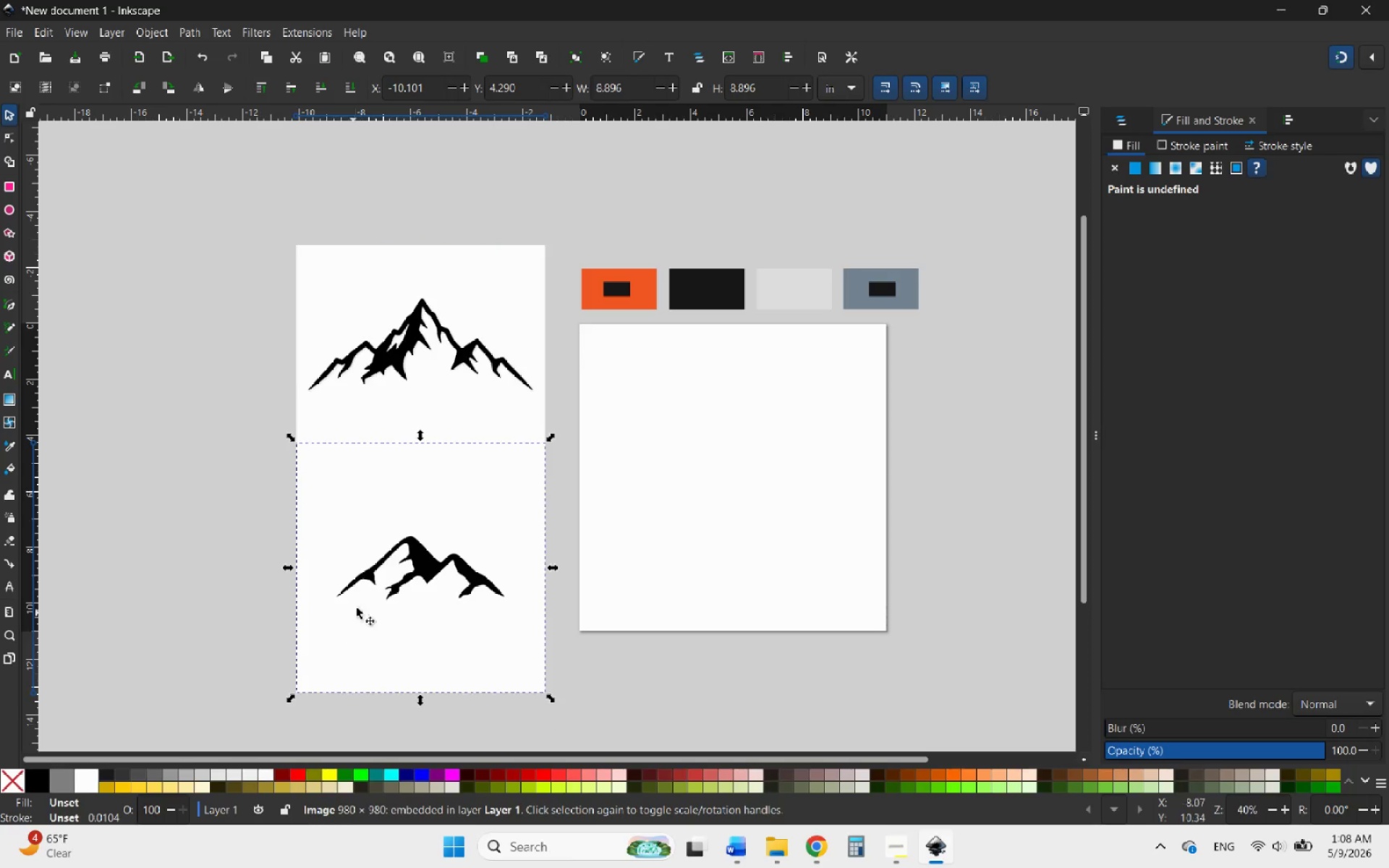 
hold_key(key=ControlLeft, duration=1.53)
 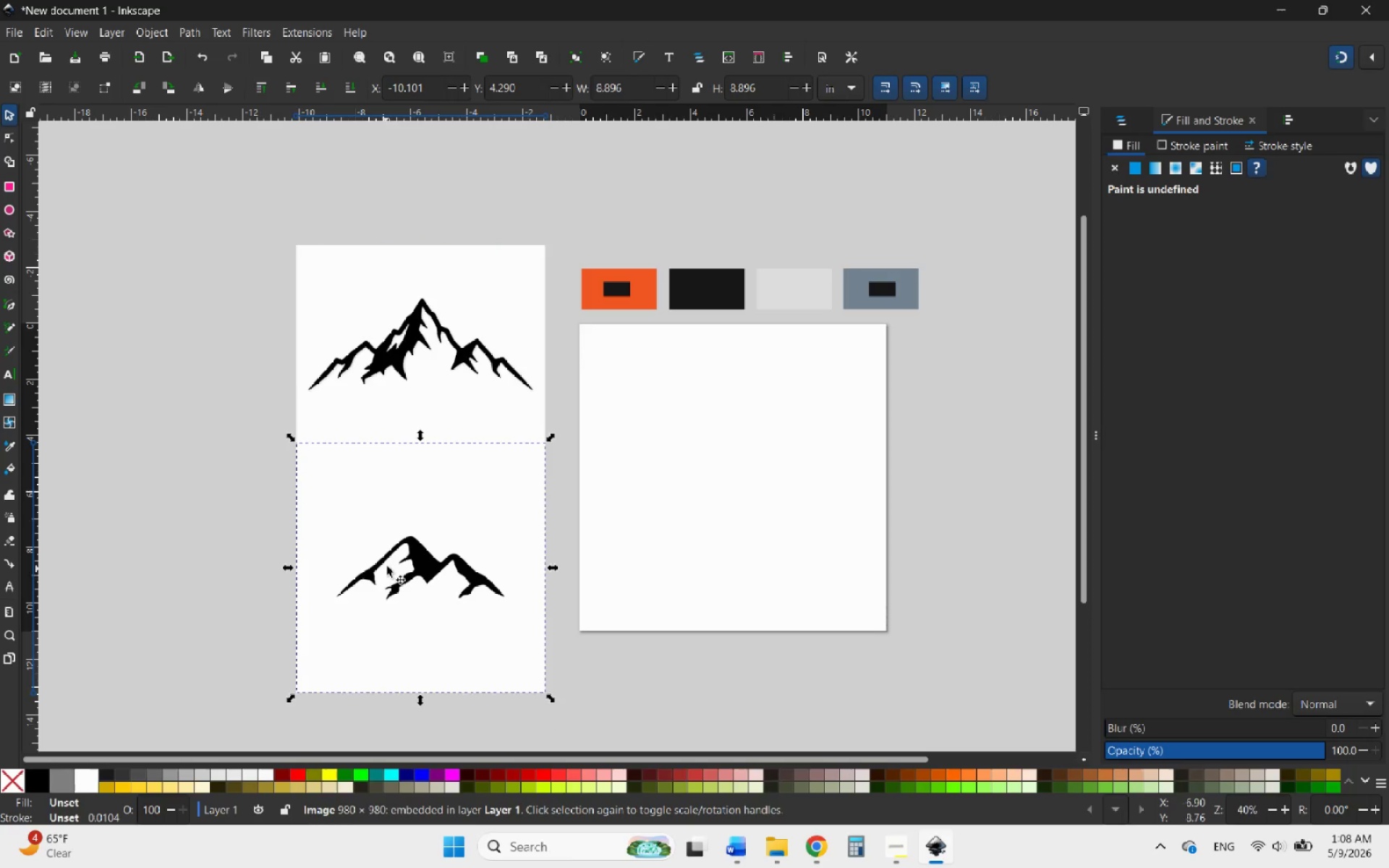 
left_click_drag(start_coordinate=[387, 566], to_coordinate=[391, 595])
 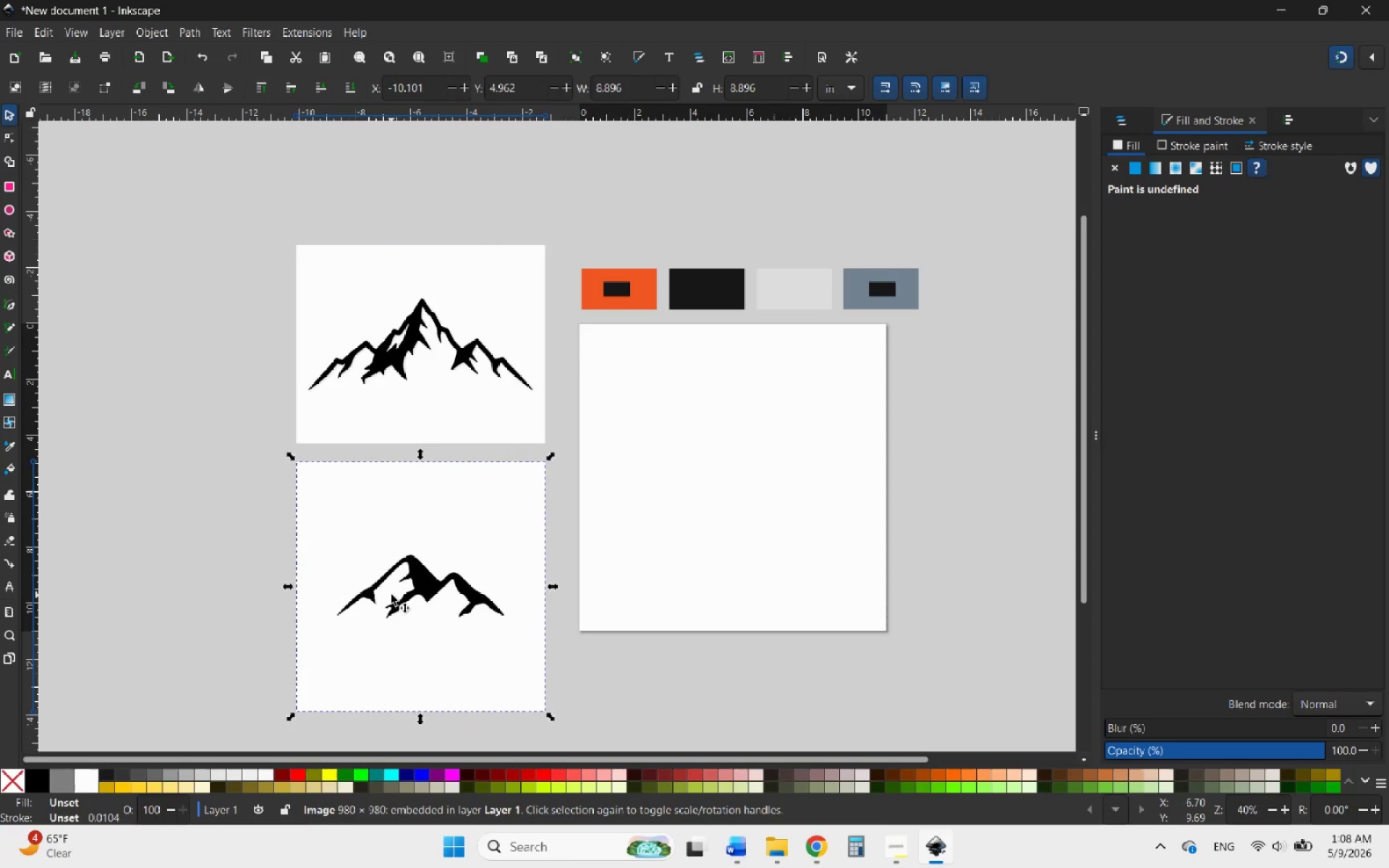 
hold_key(key=ControlLeft, duration=1.34)
 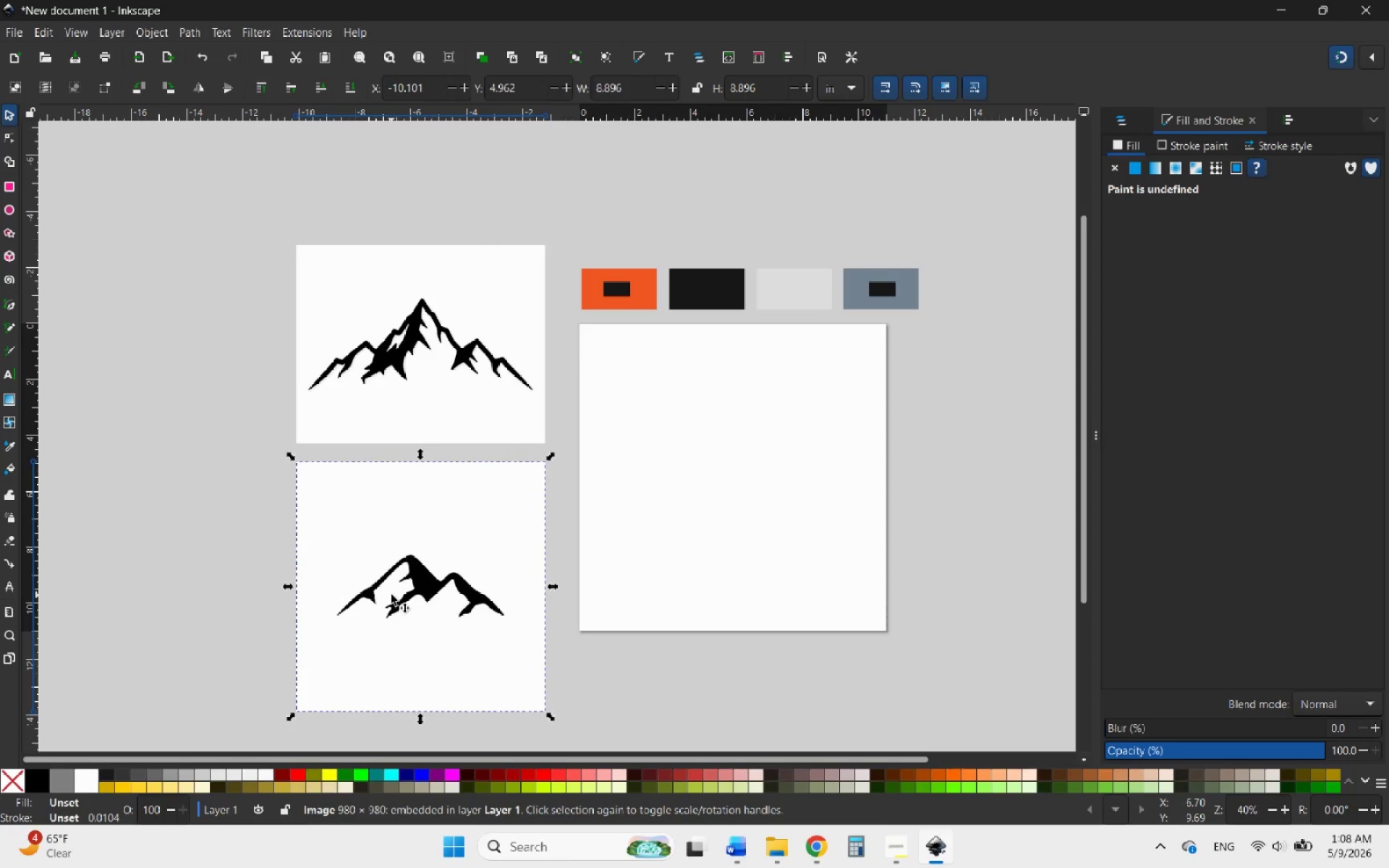 
hold_key(key=ControlLeft, duration=0.97)
scroll: coordinate [524, 550], scroll_direction: down, amount: 1.0
 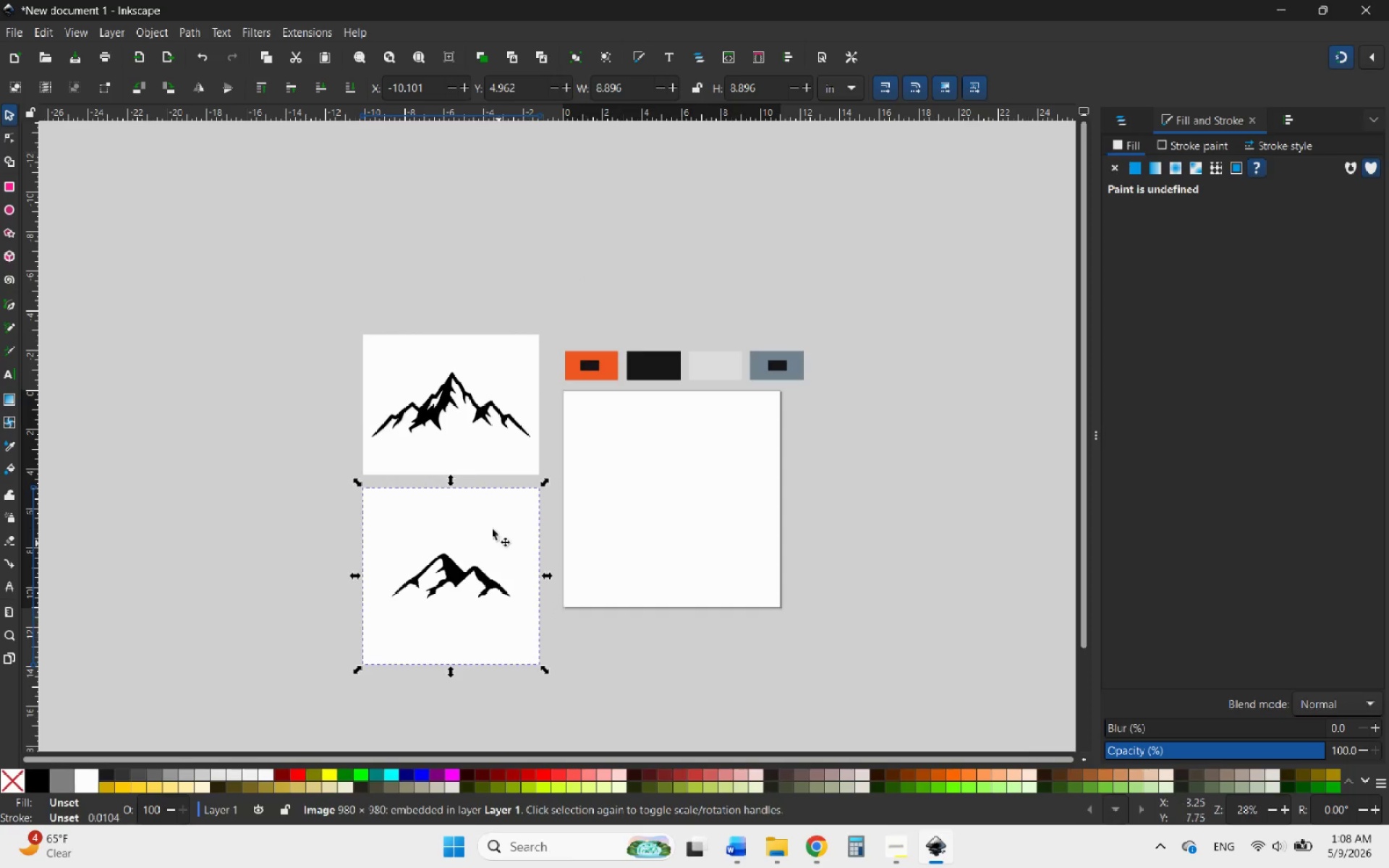 
hold_key(key=ShiftLeft, duration=0.39)
left_click([467, 451])
 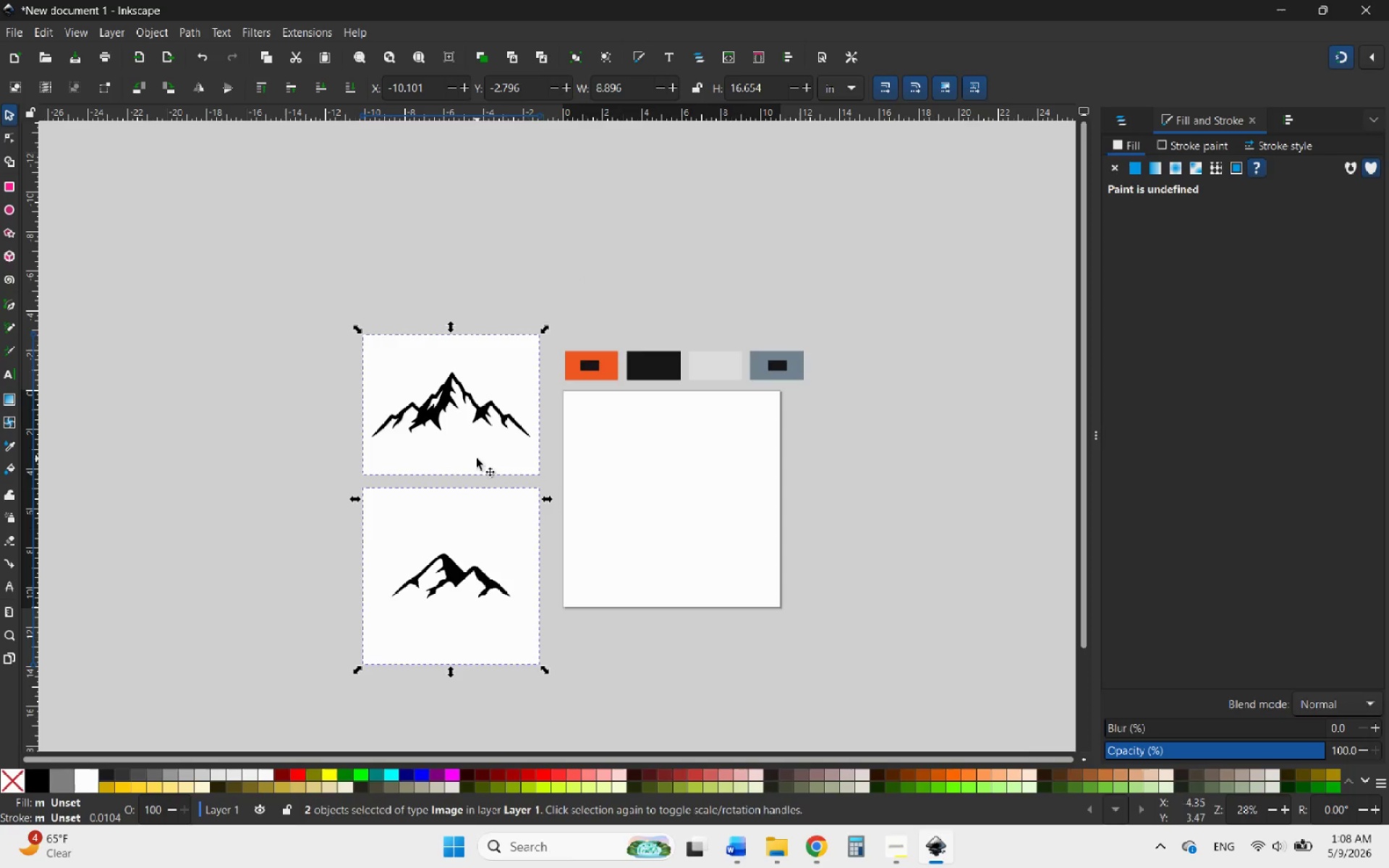 
left_click_drag(start_coordinate=[477, 459], to_coordinate=[483, 489])
 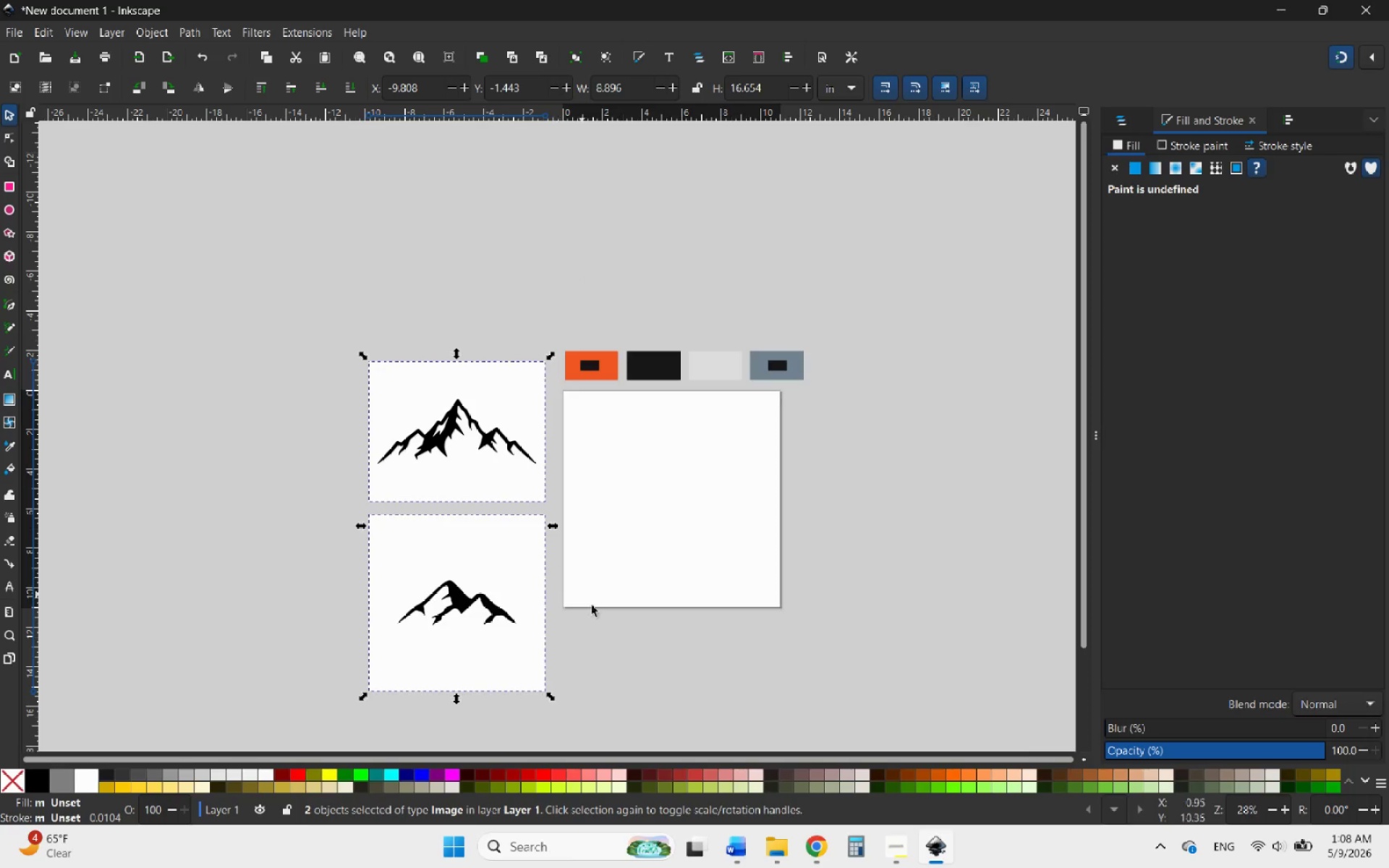 
left_click([601, 615])
 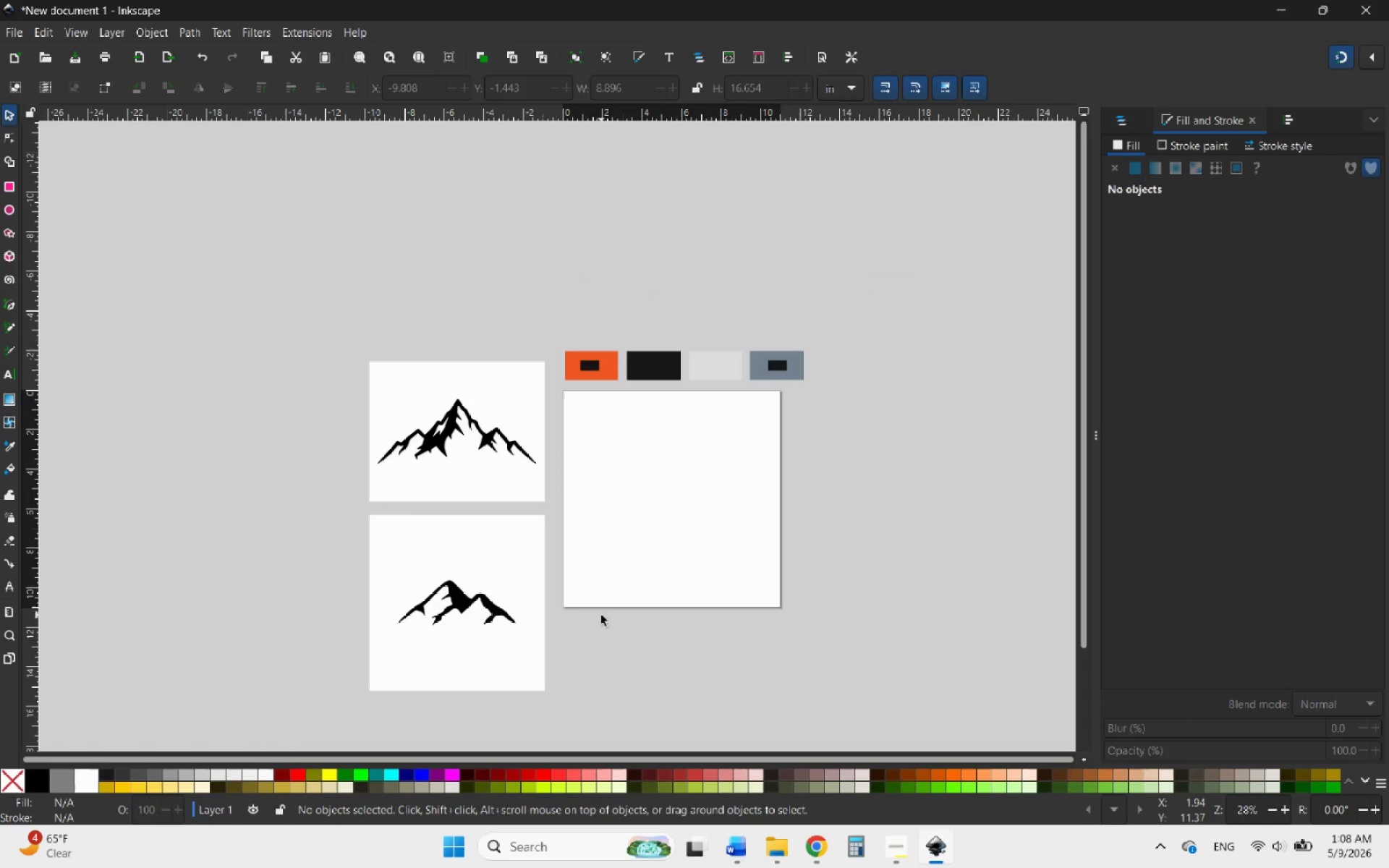 
hold_key(key=ControlLeft, duration=1.0)
scroll: coordinate [609, 647], scroll_direction: up, amount: 1.0
 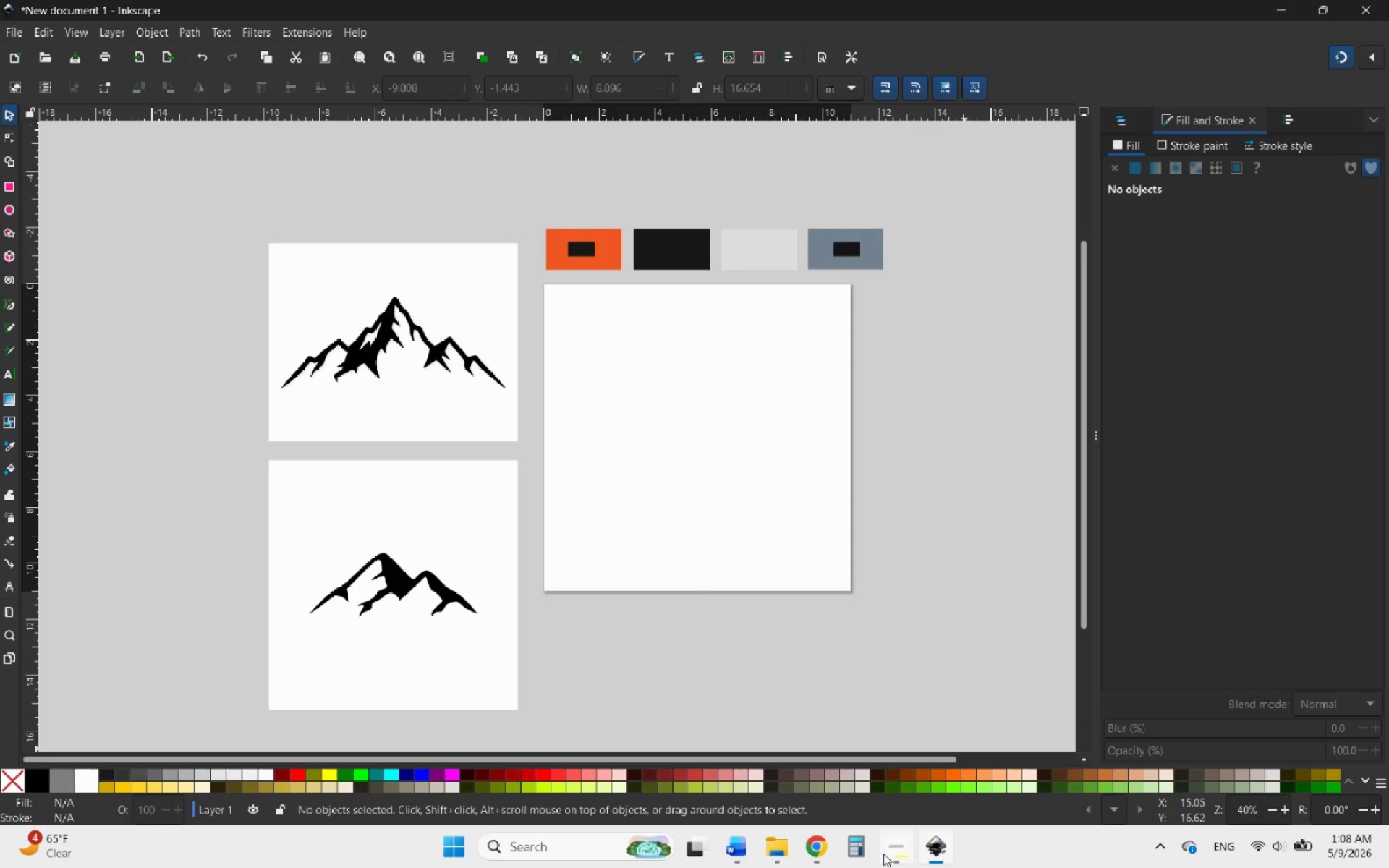 
left_click([822, 856])
 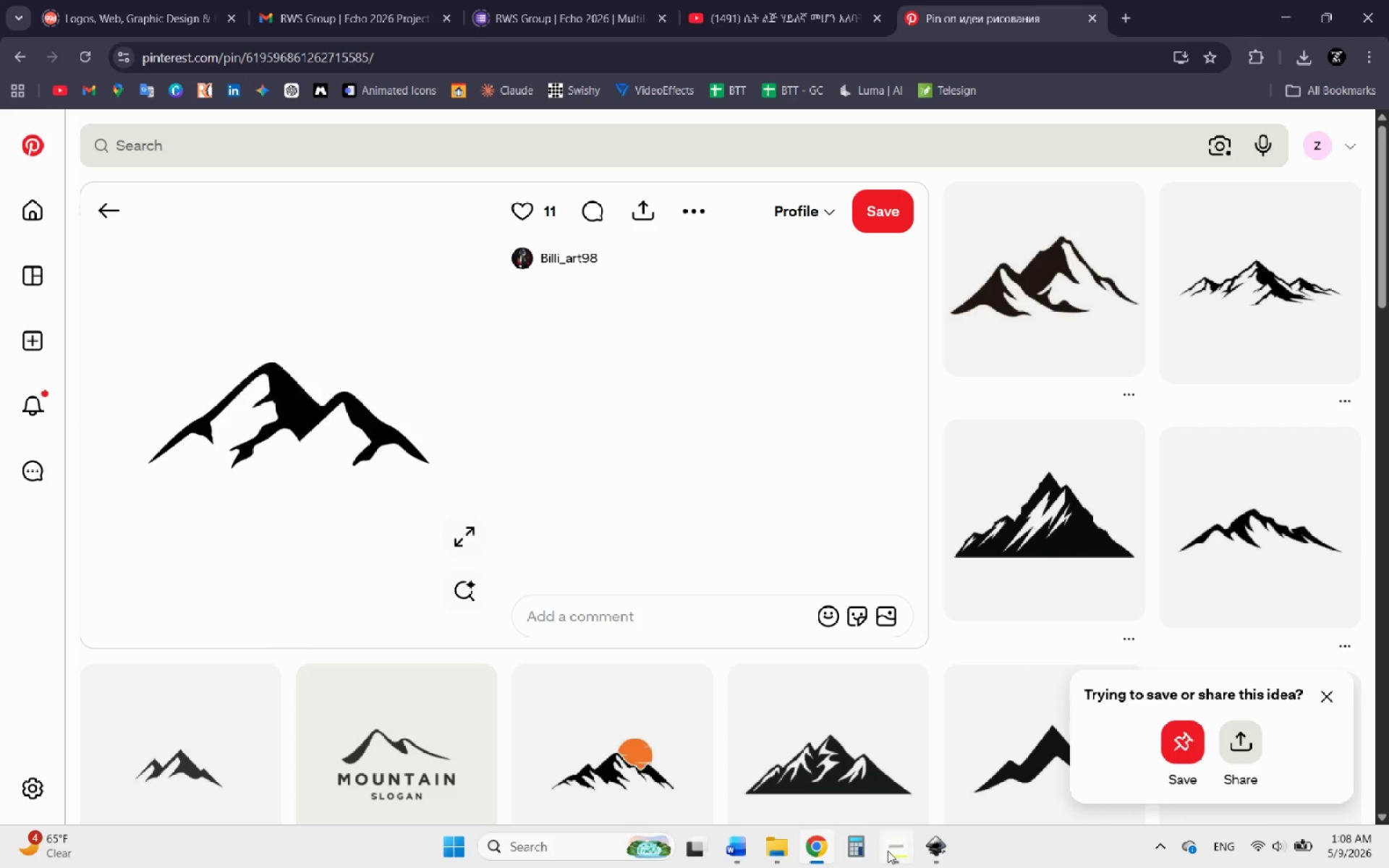 
left_click([813, 853])
 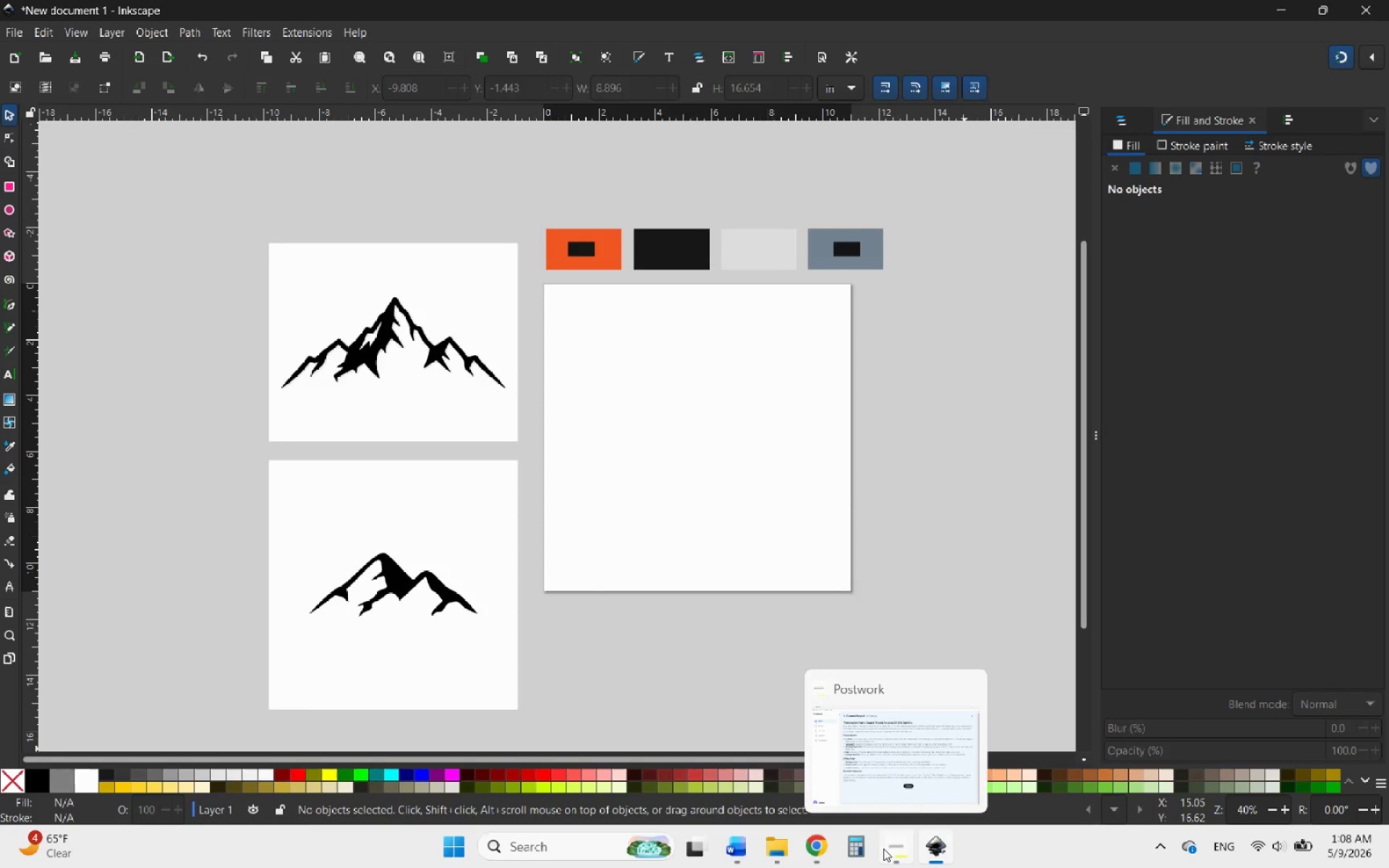 
left_click([885, 848])